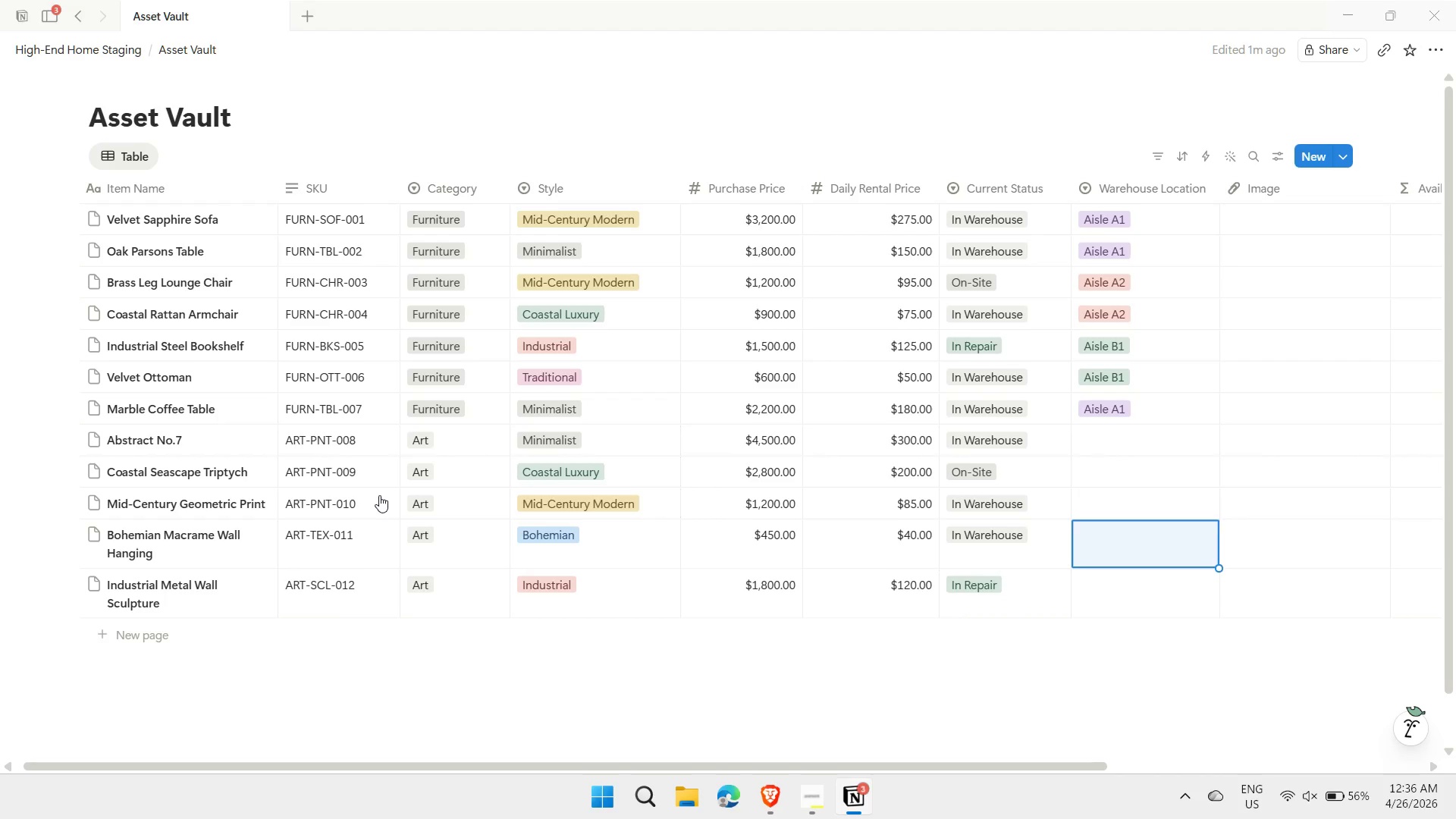 
key(ArrowUp)
 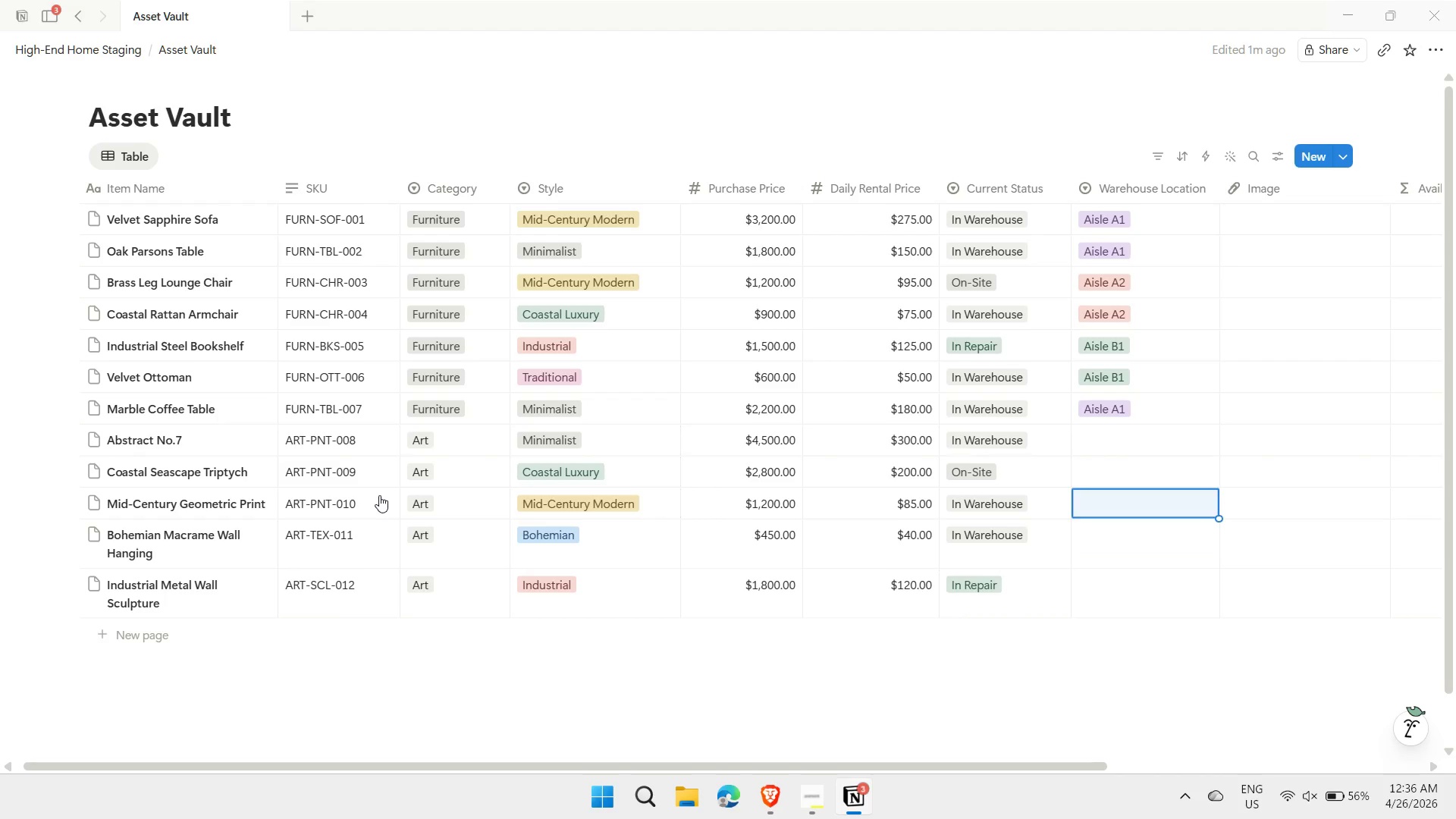 
key(ArrowUp)
 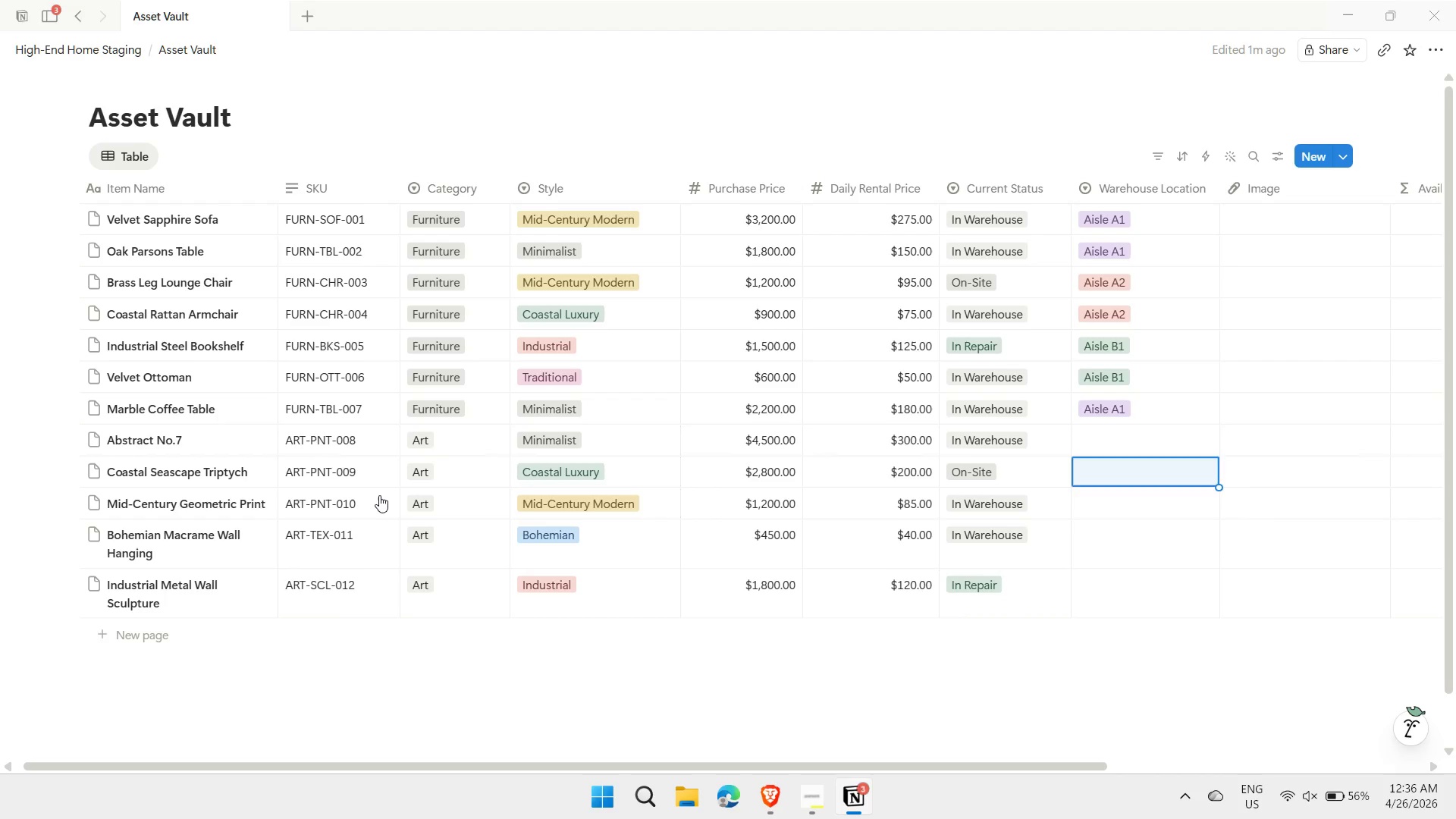 
key(ArrowUp)
 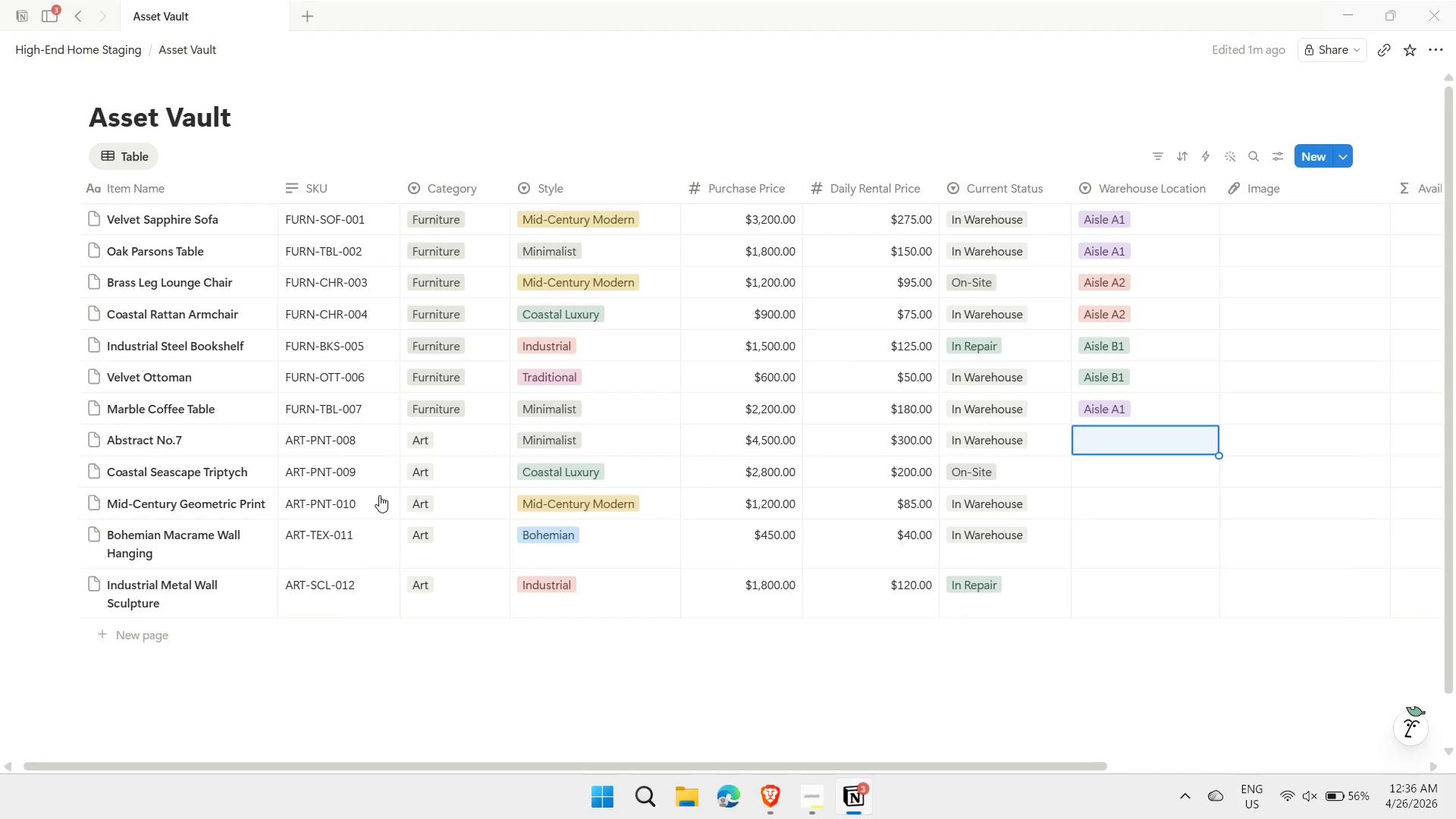 
type(ART)
 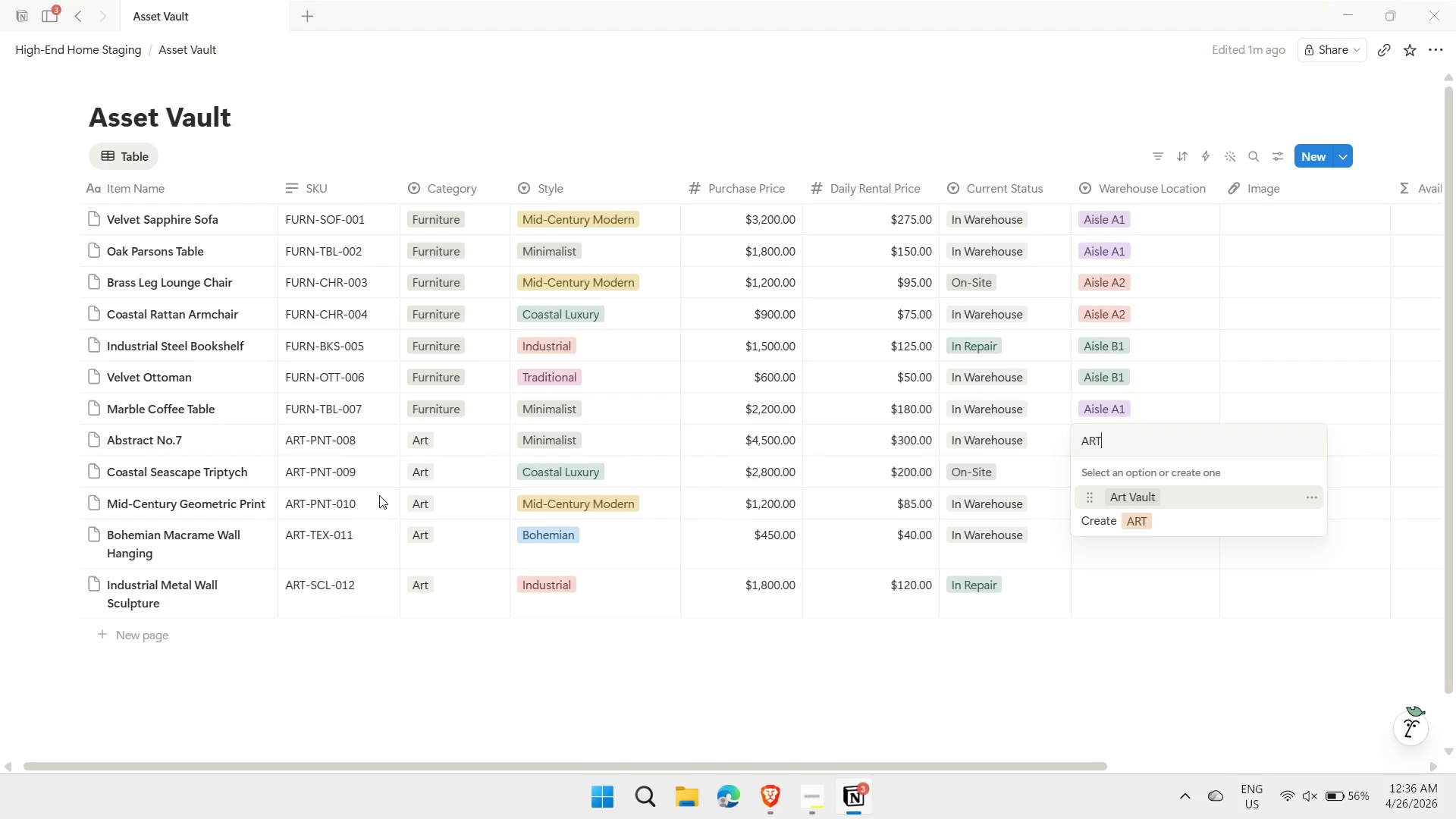 
key(Enter)
 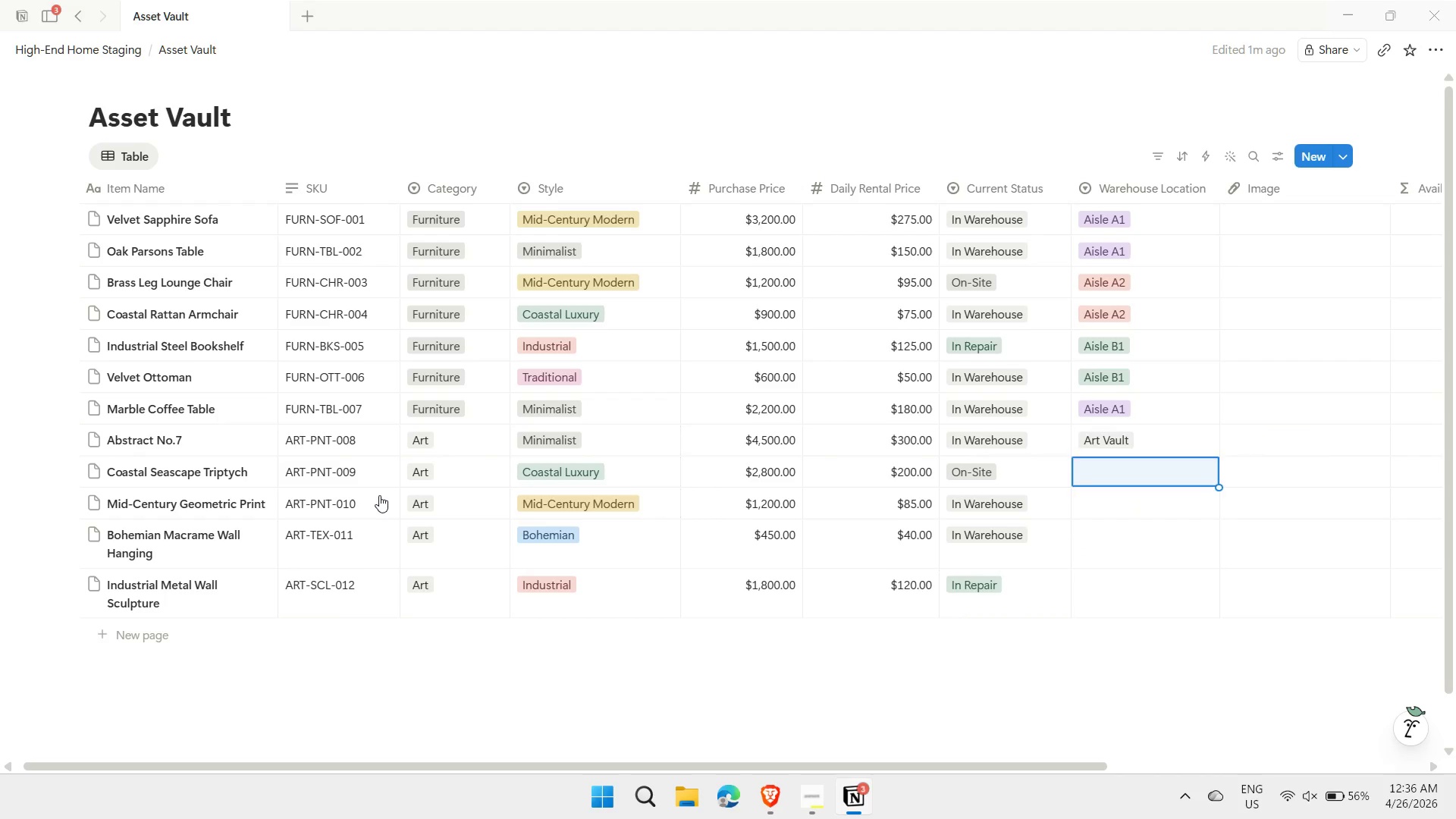 
key(ArrowUp)
 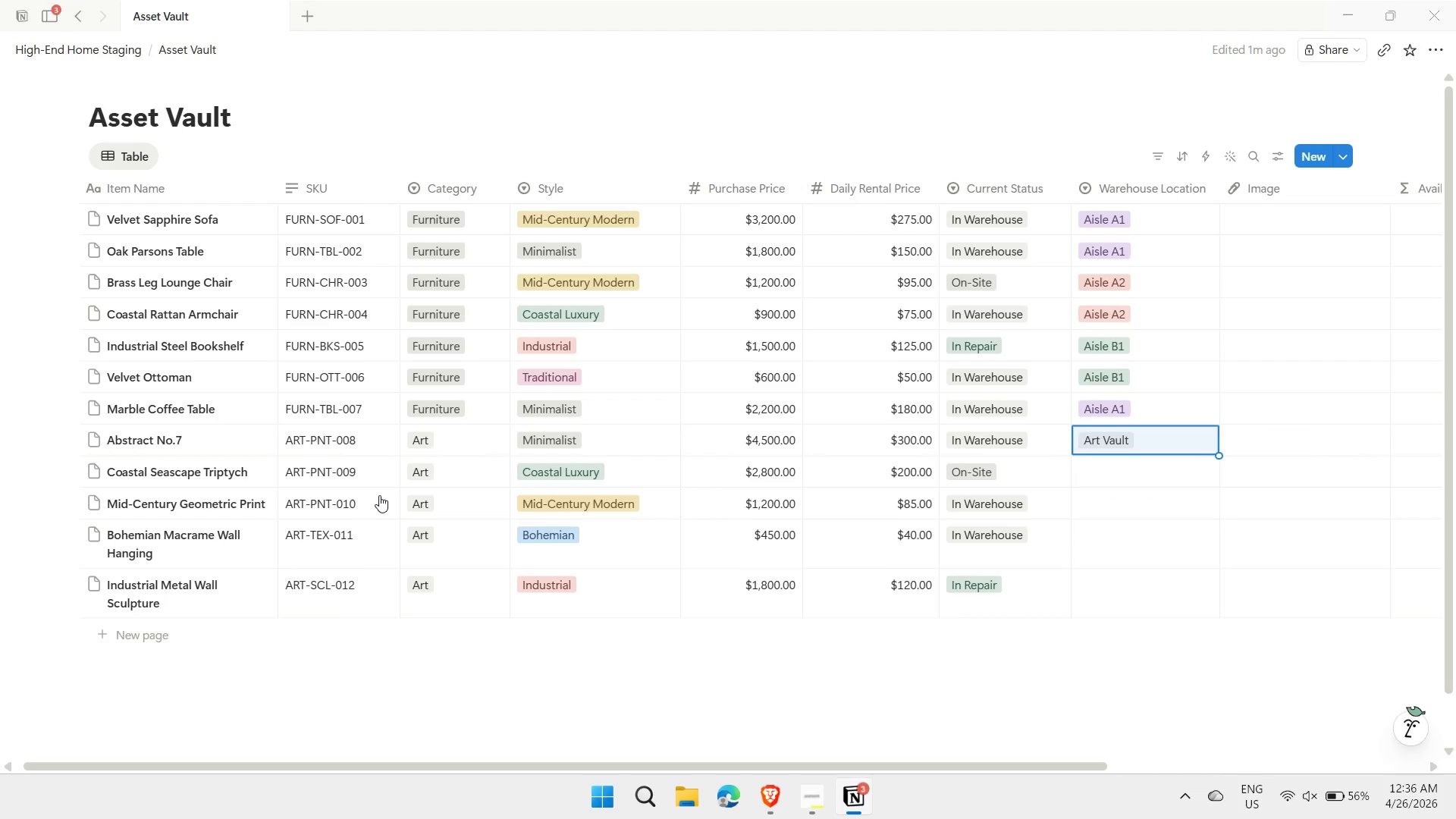 
key(Control+ControlLeft)
 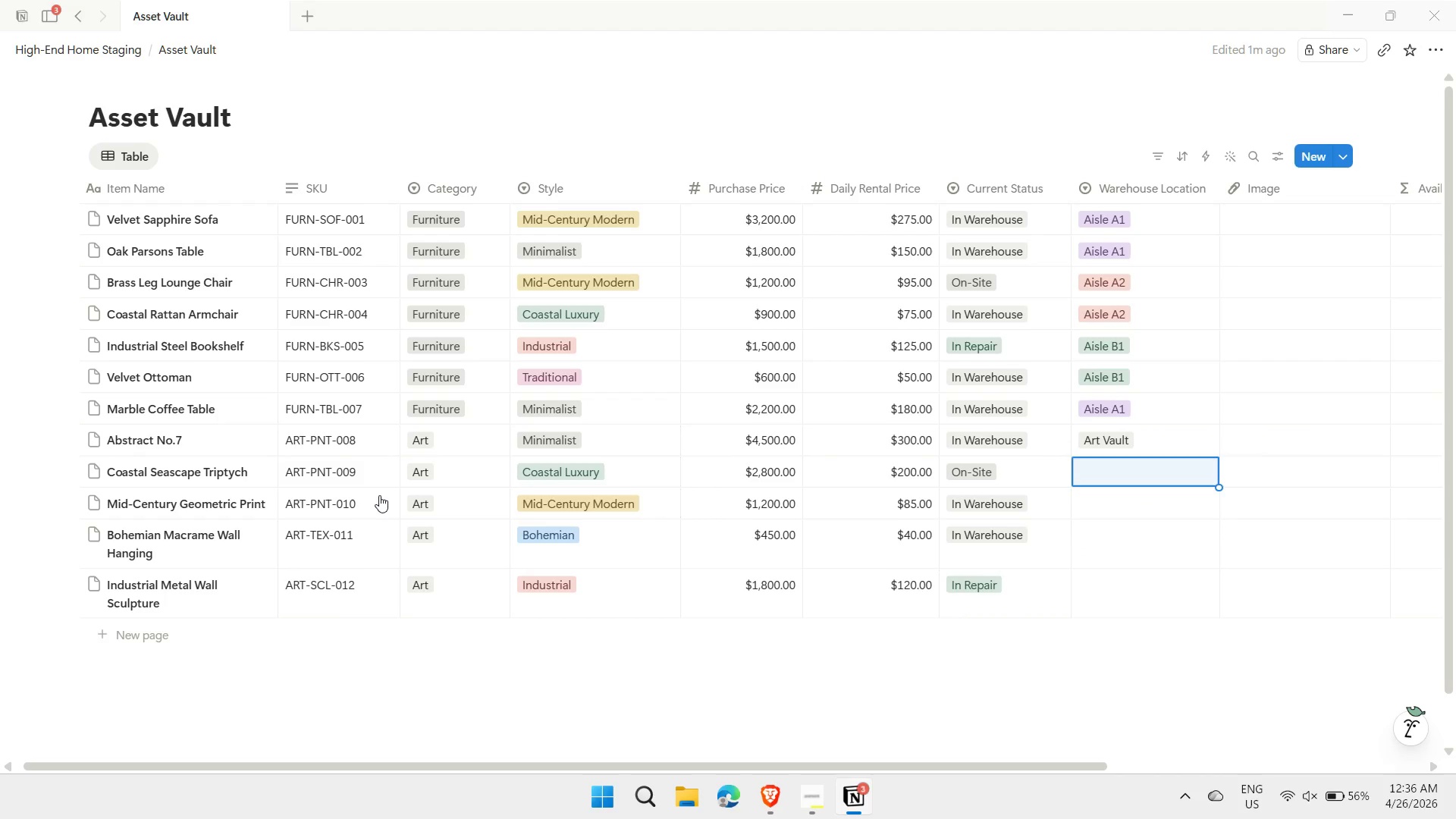 
key(Control+C)
 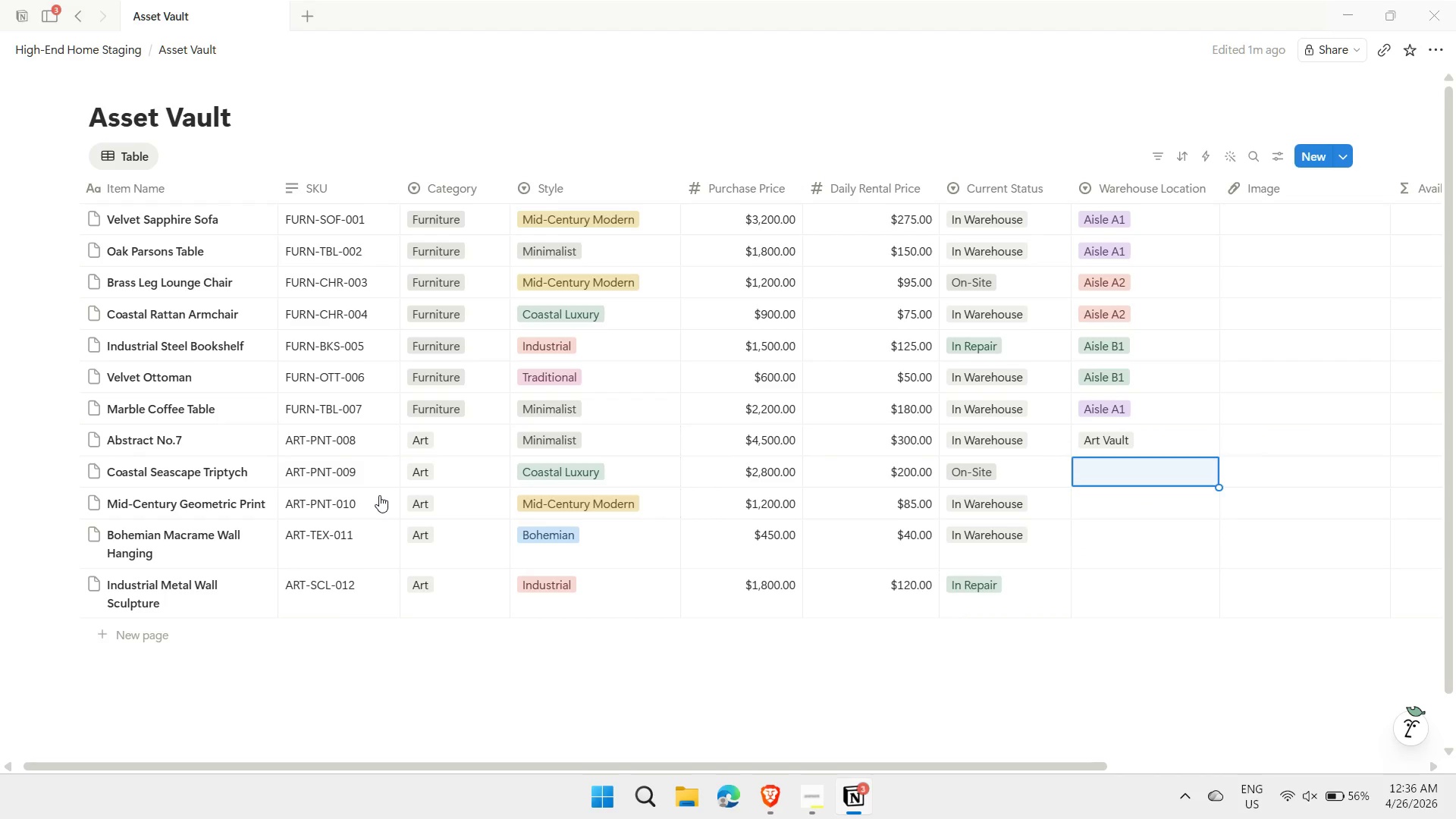 
key(ArrowDown)
 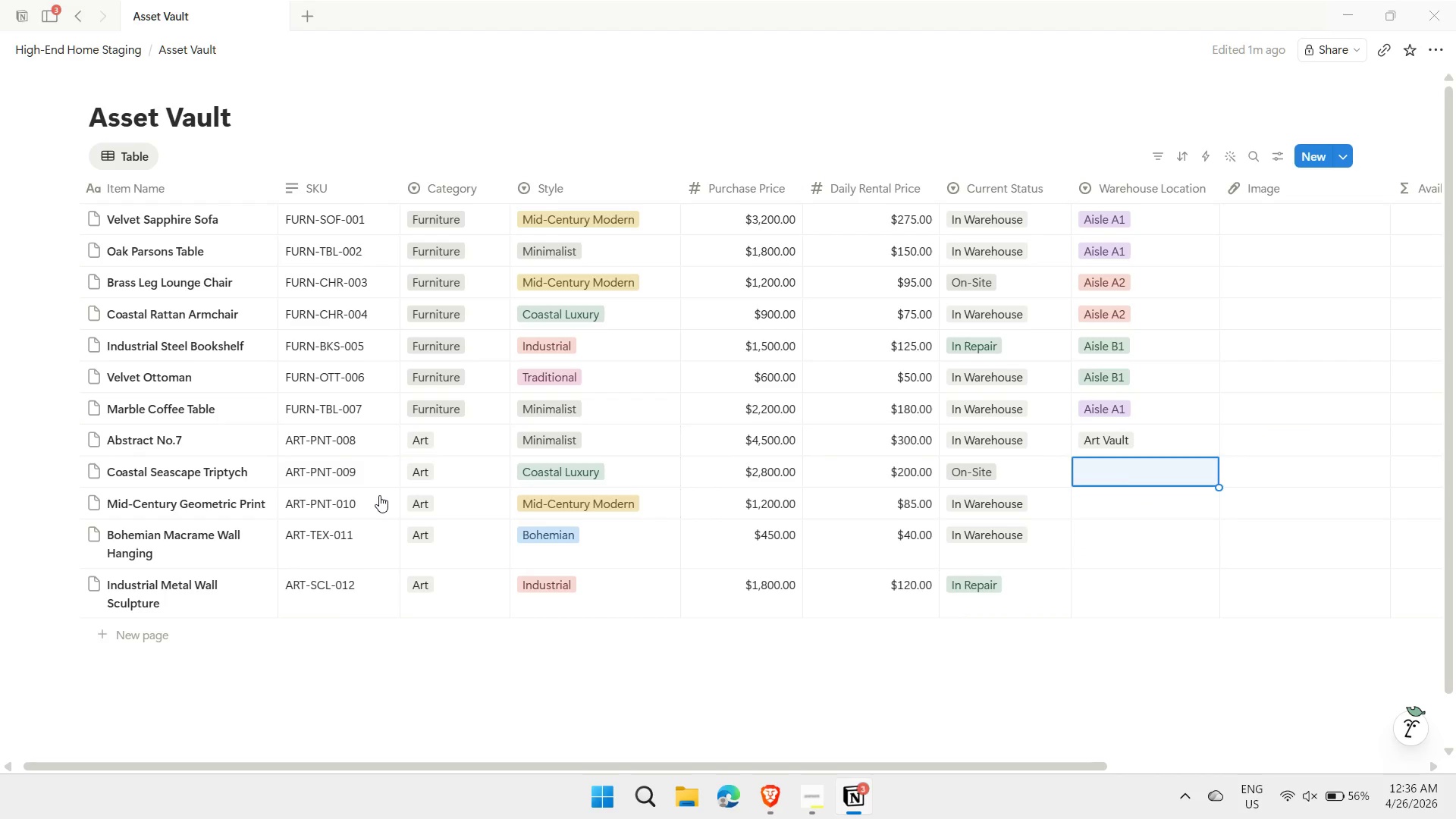 
key(Control+ControlLeft)
 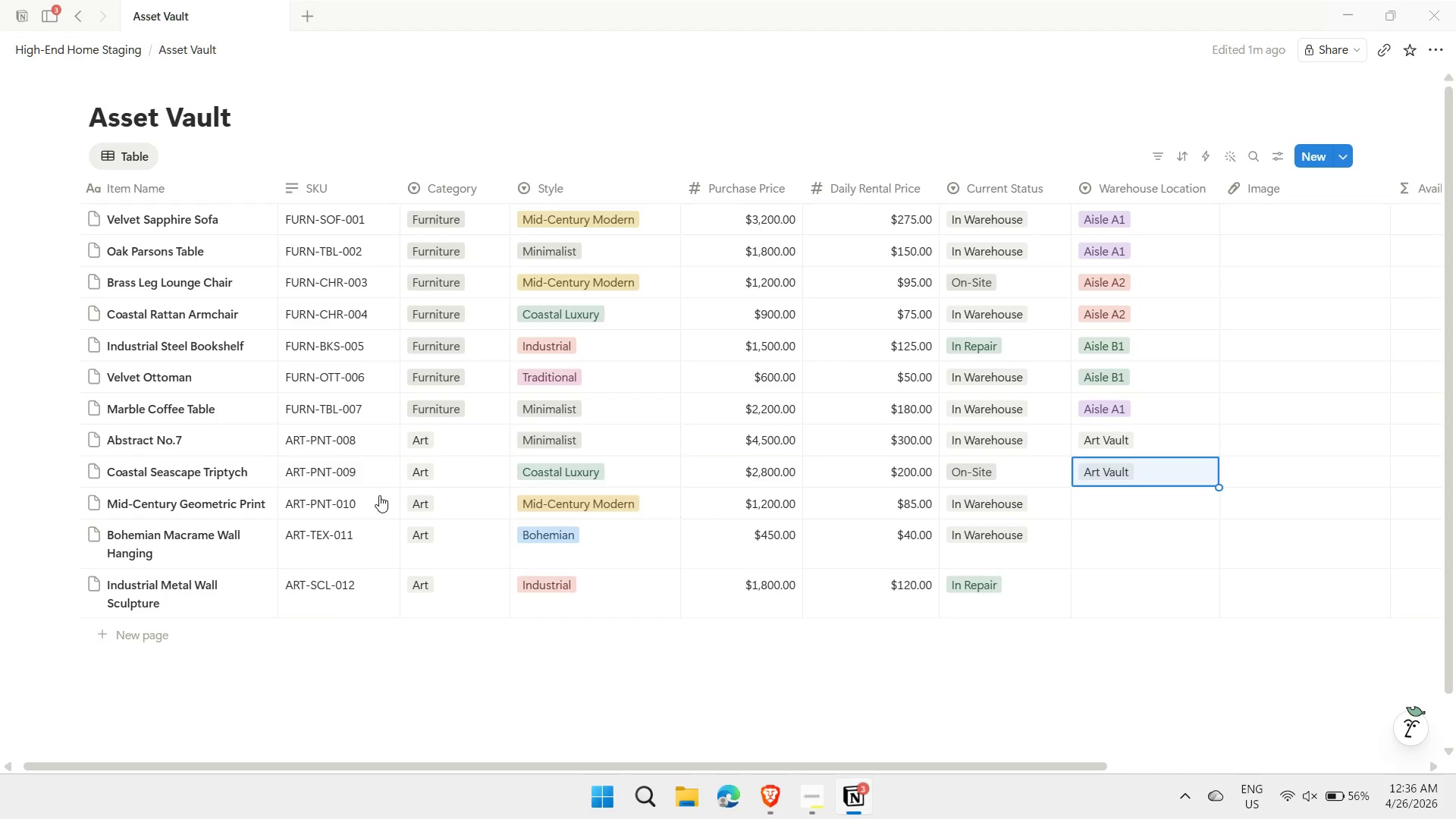 
key(Control+V)
 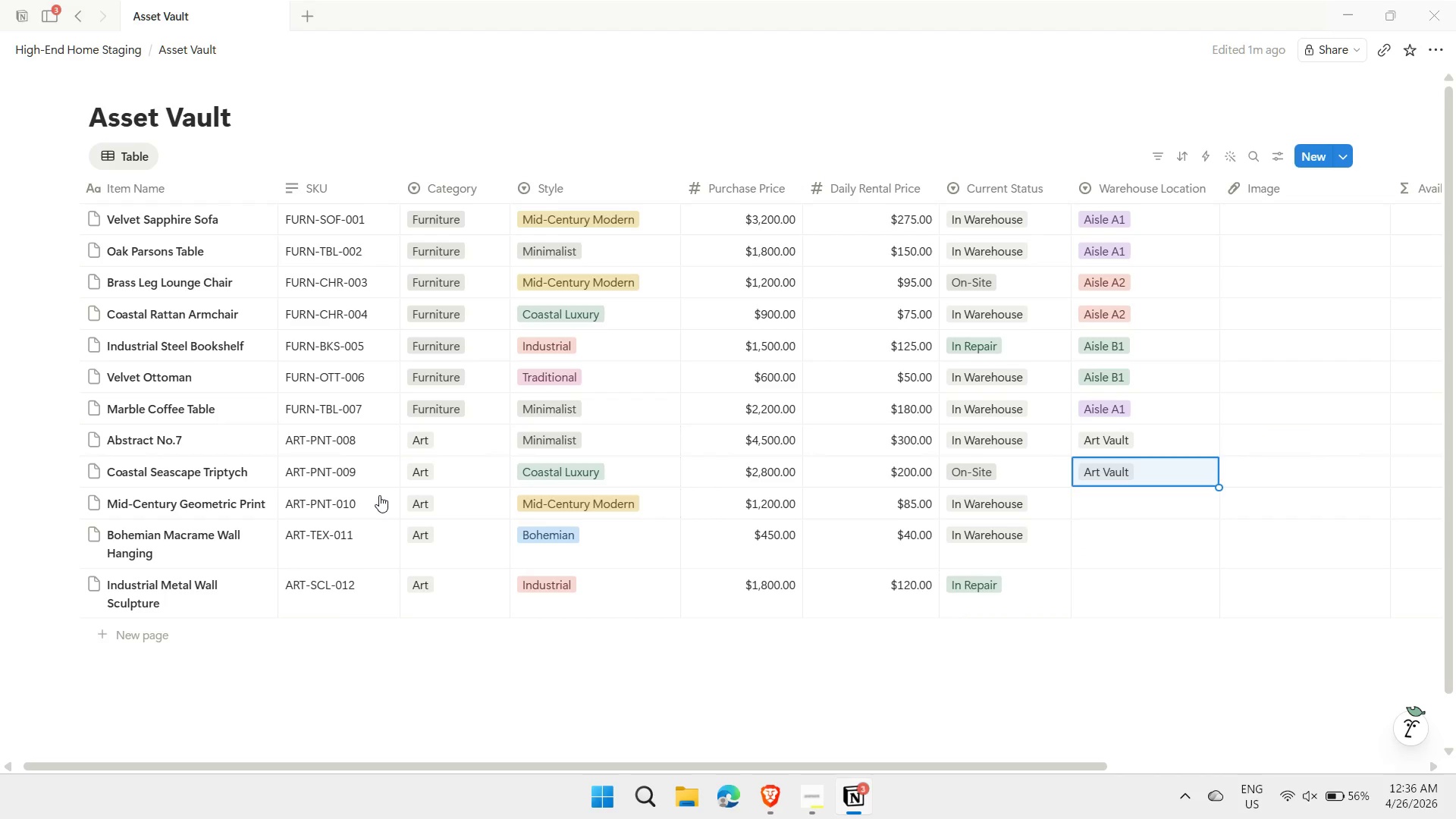 
key(ArrowDown)
 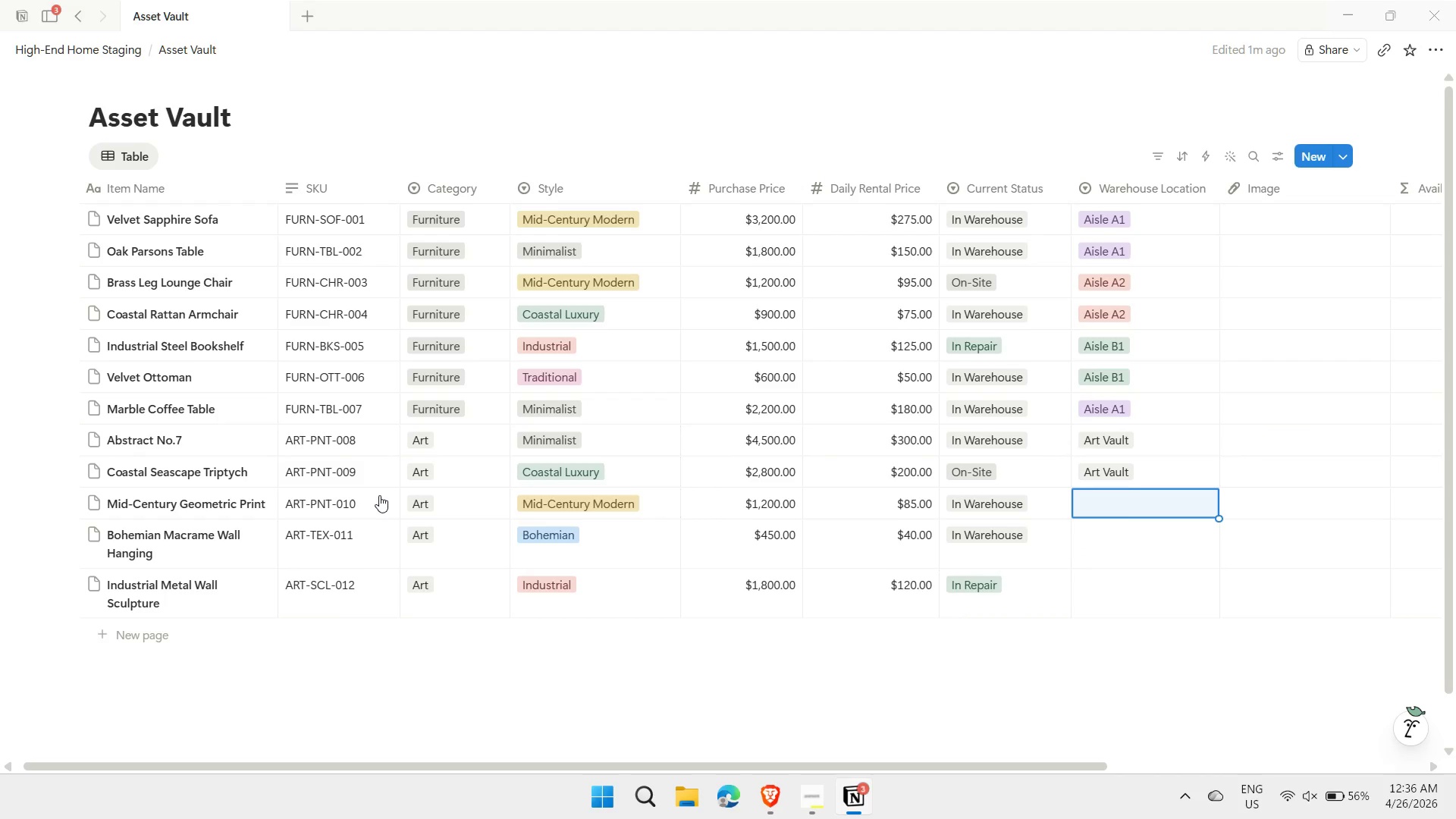 
key(Control+ControlLeft)
 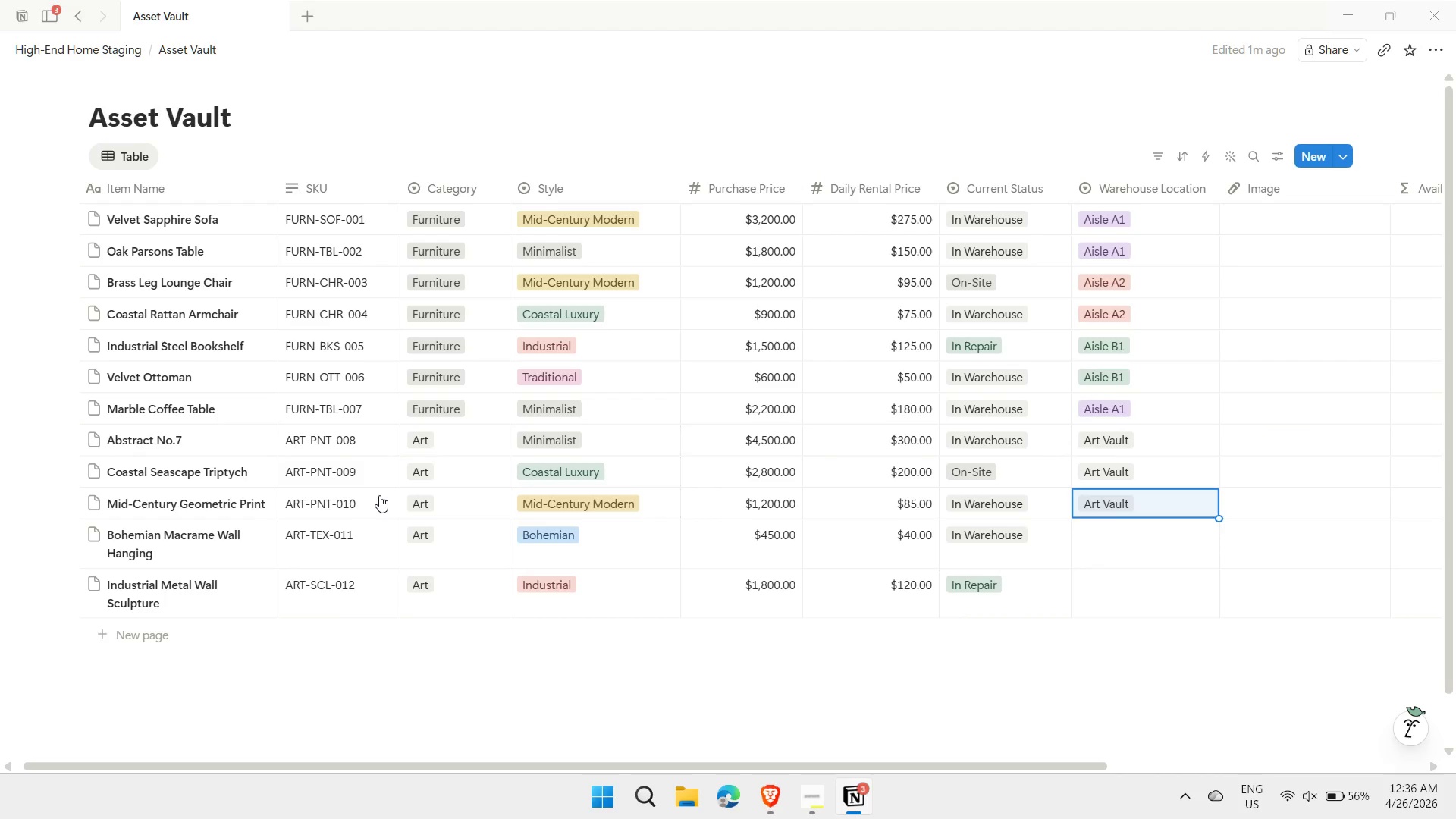 
key(Control+V)
 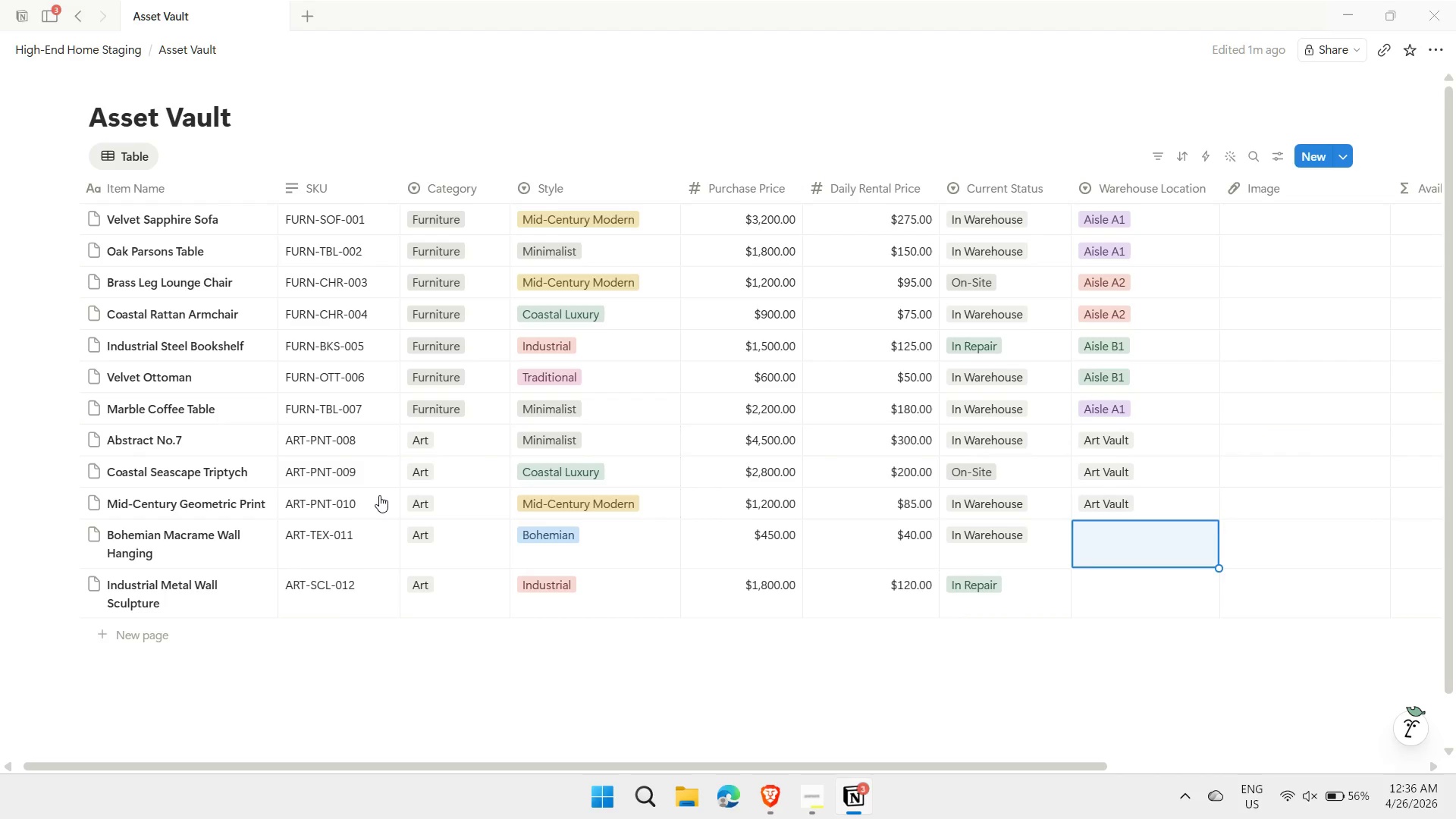 
key(ArrowDown)
 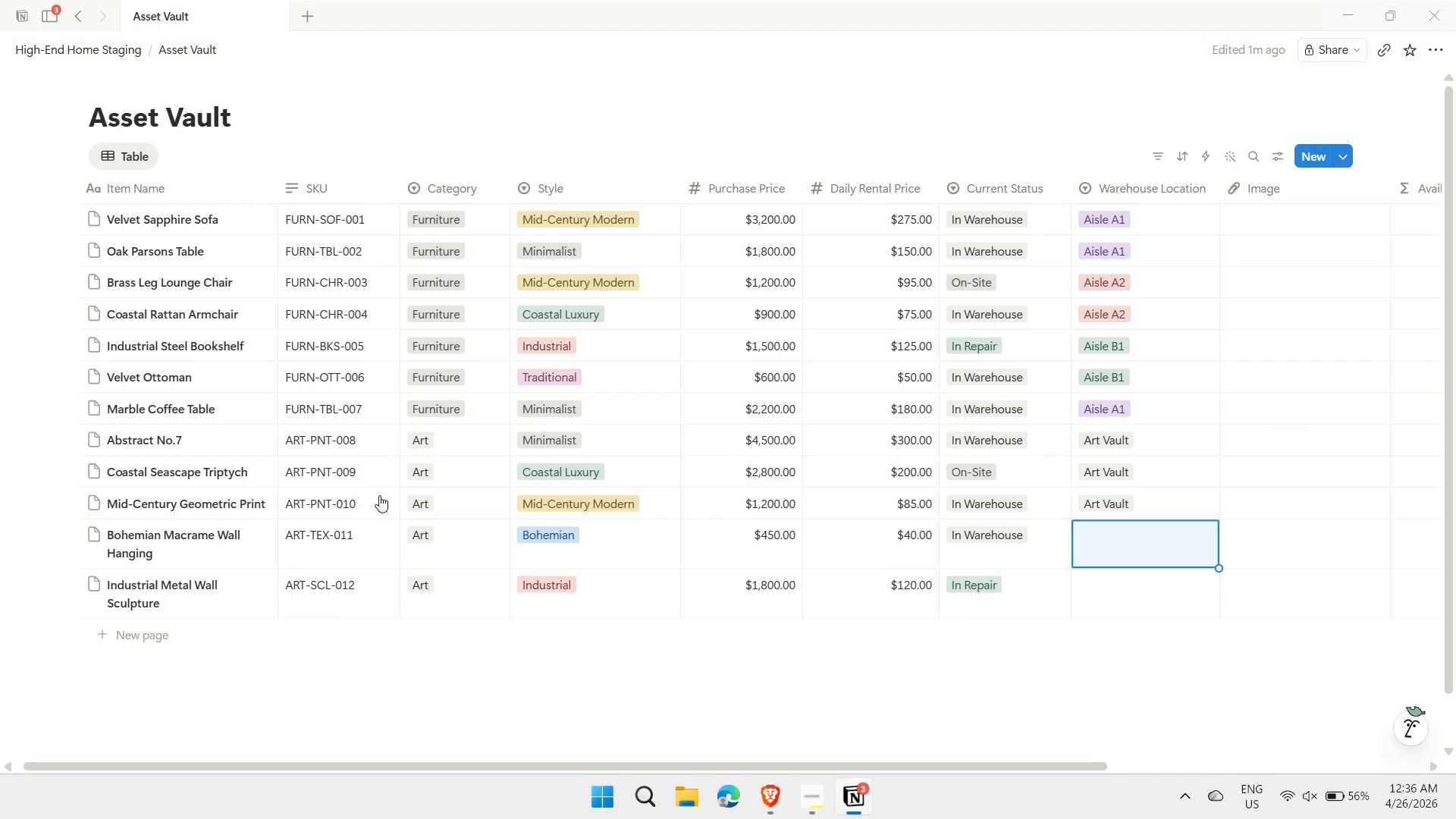 
type(TEXT)
 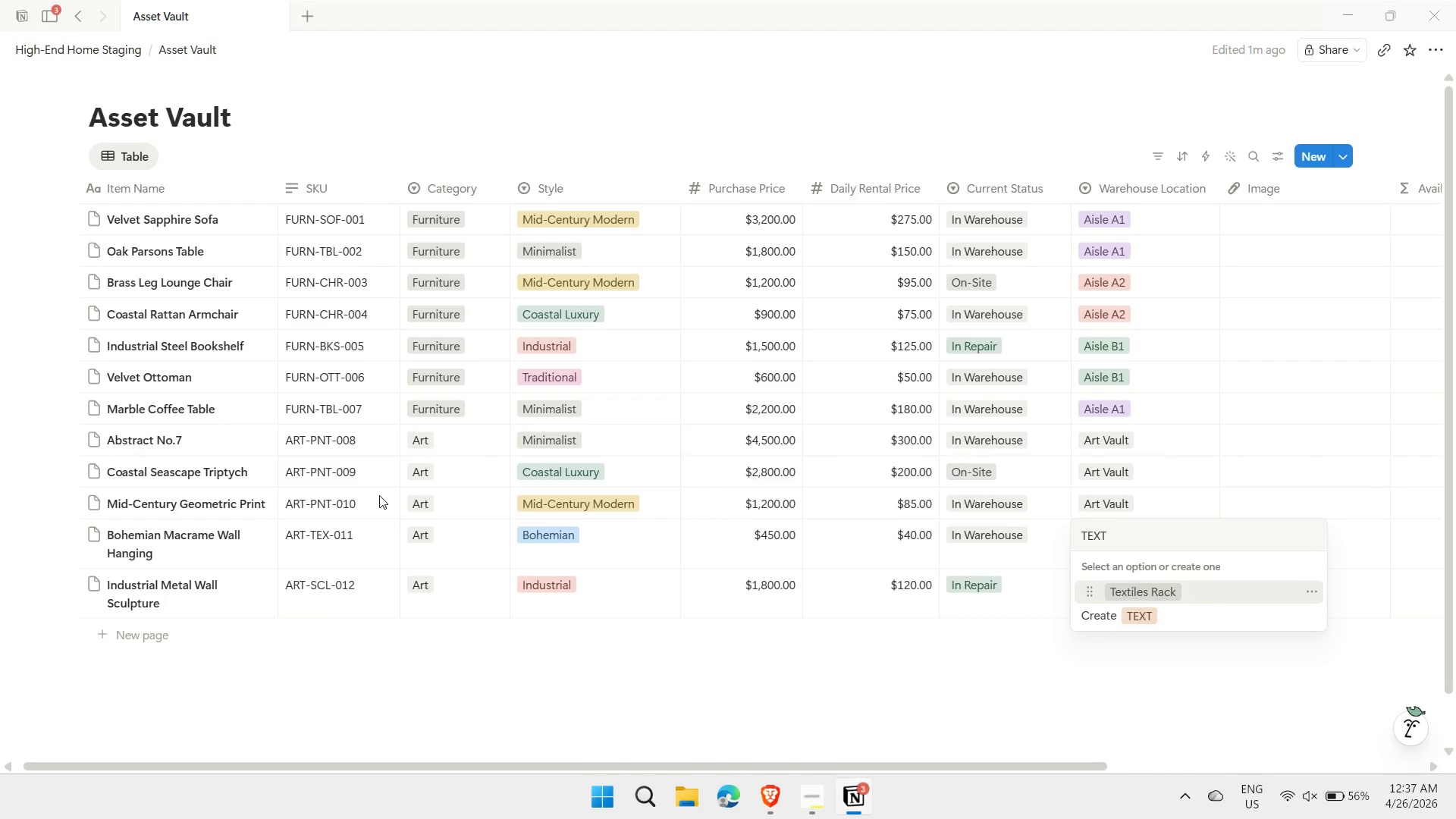 
key(Enter)
 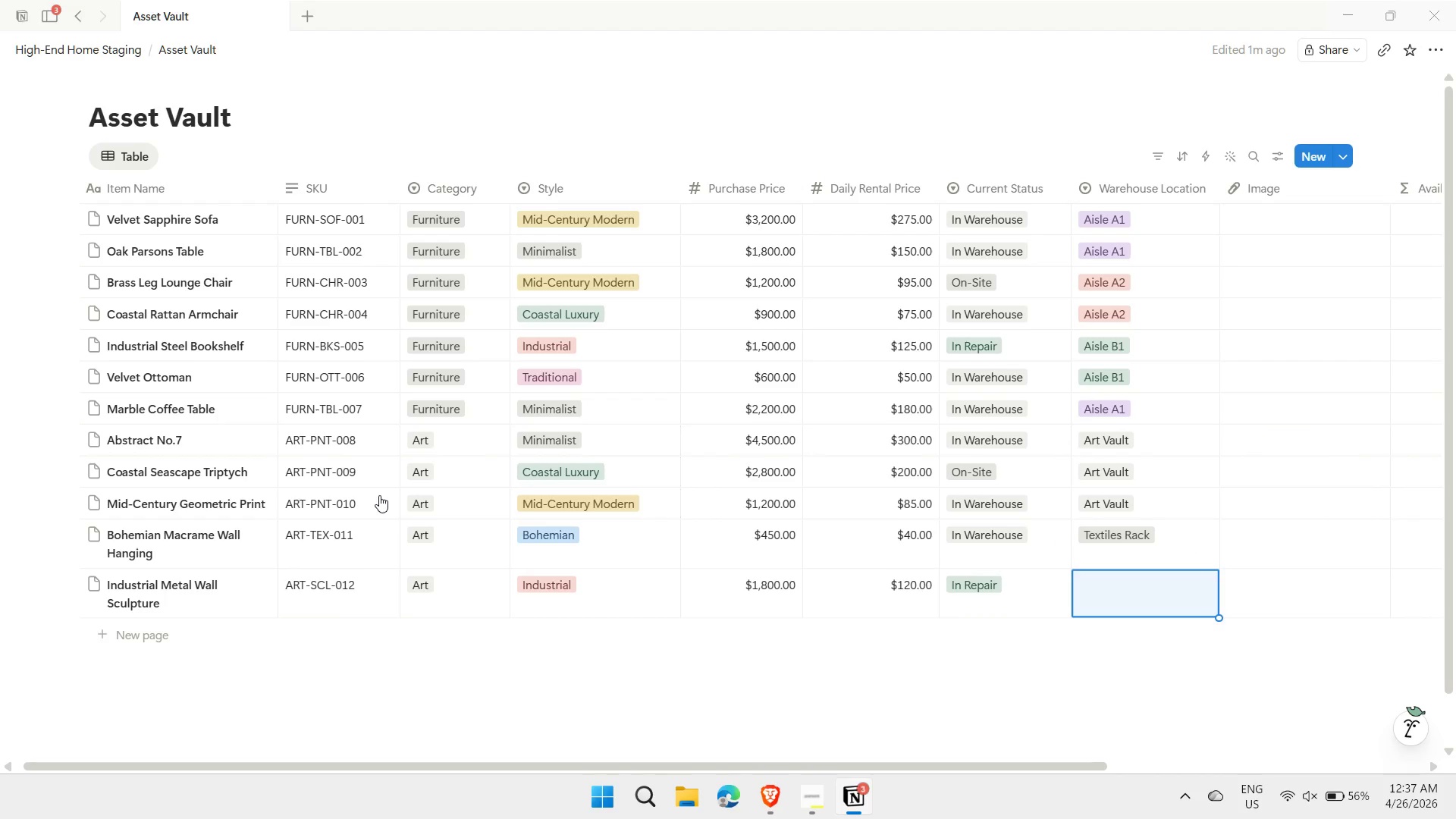 
type(B2)
 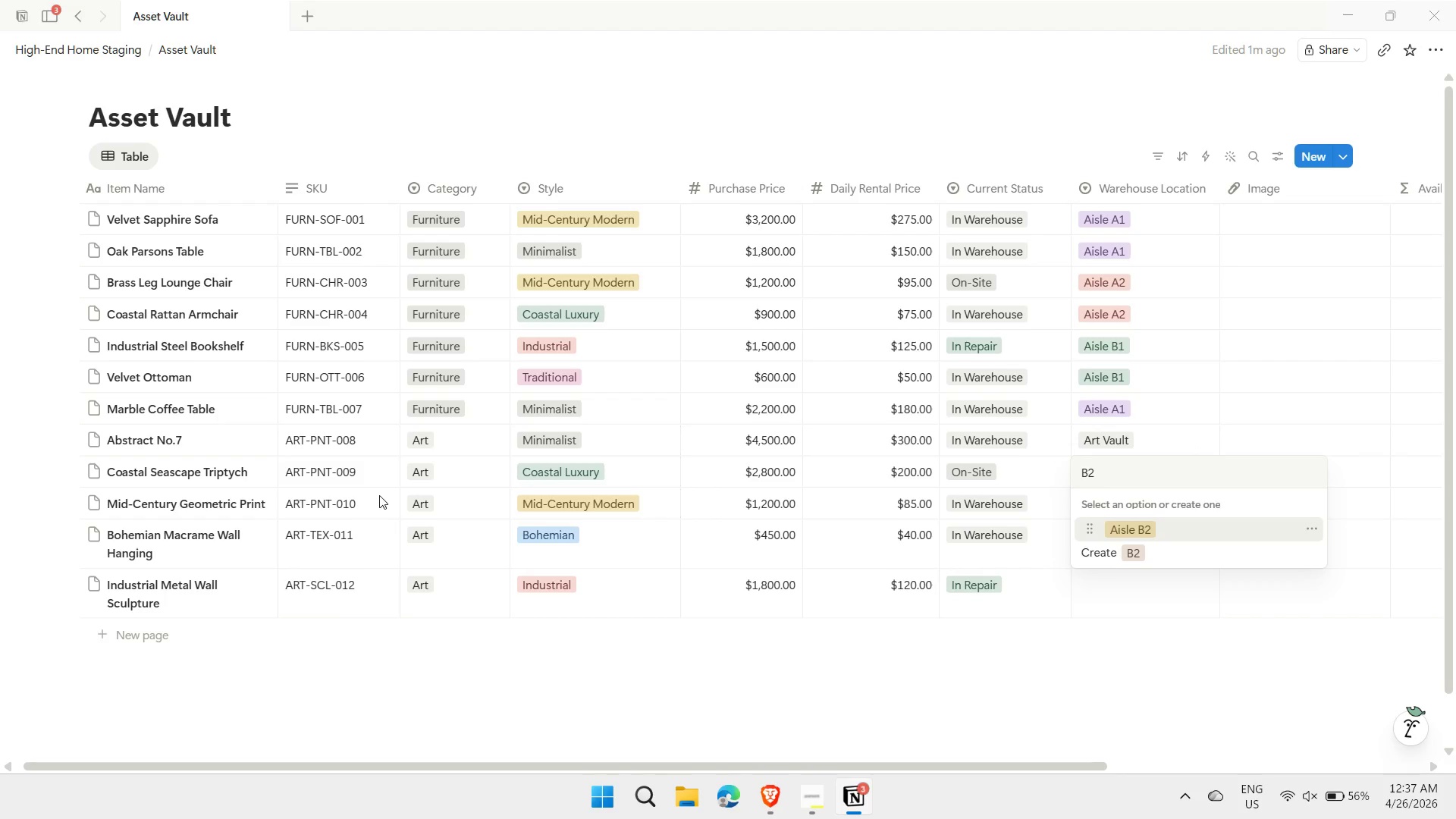 
key(Enter)
 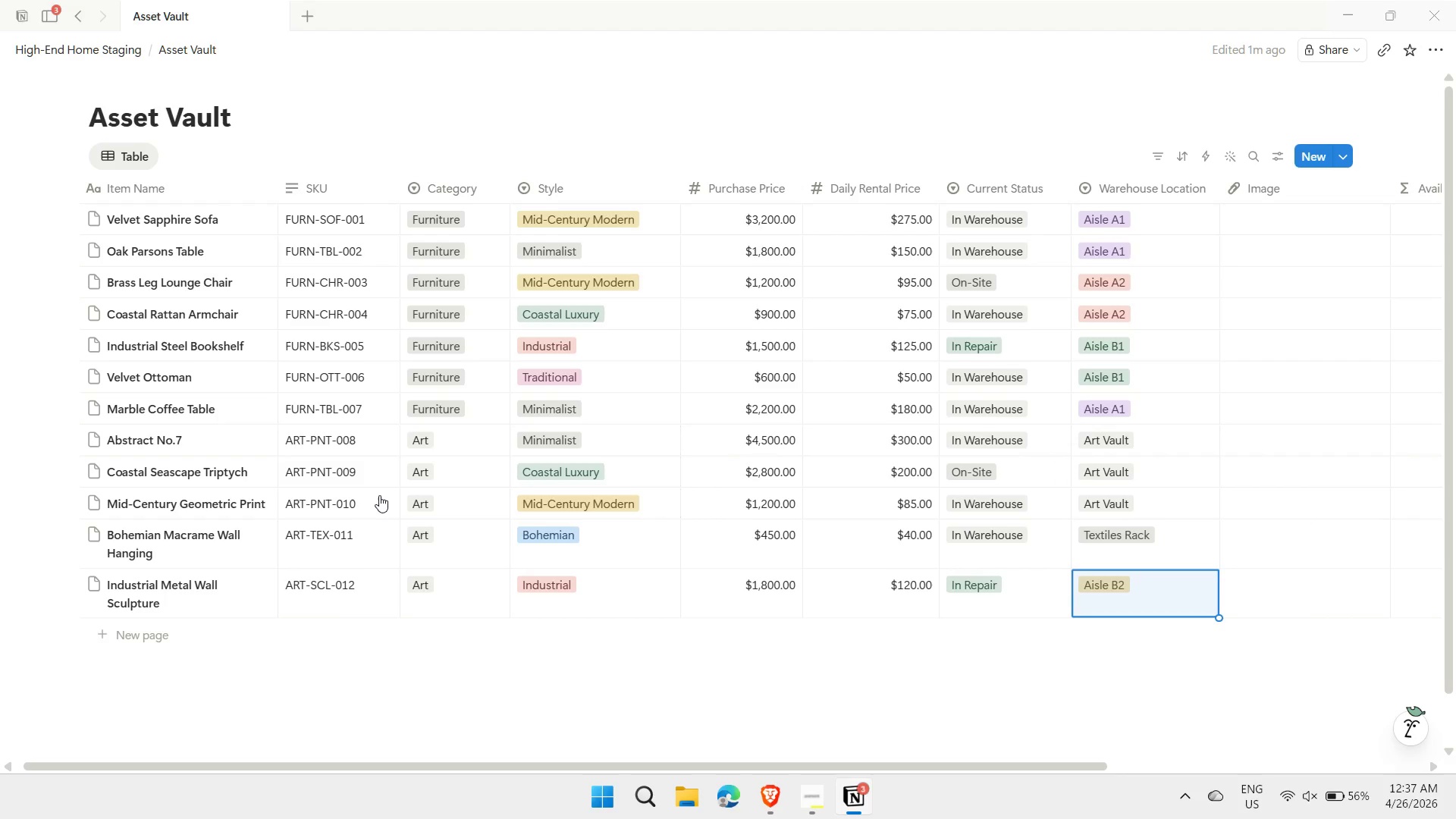 
key(ArrowRight)
 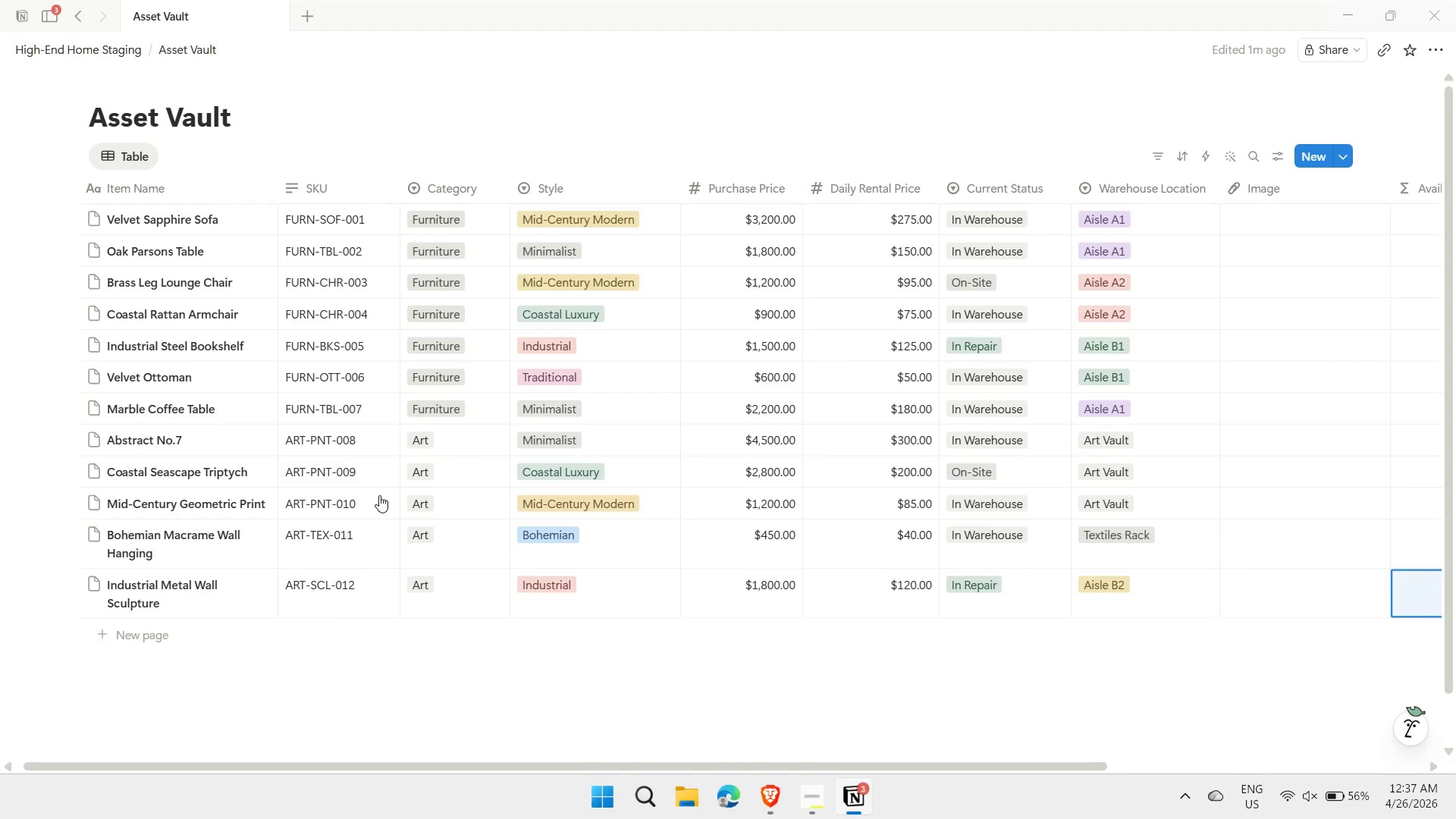 
key(ArrowRight)
 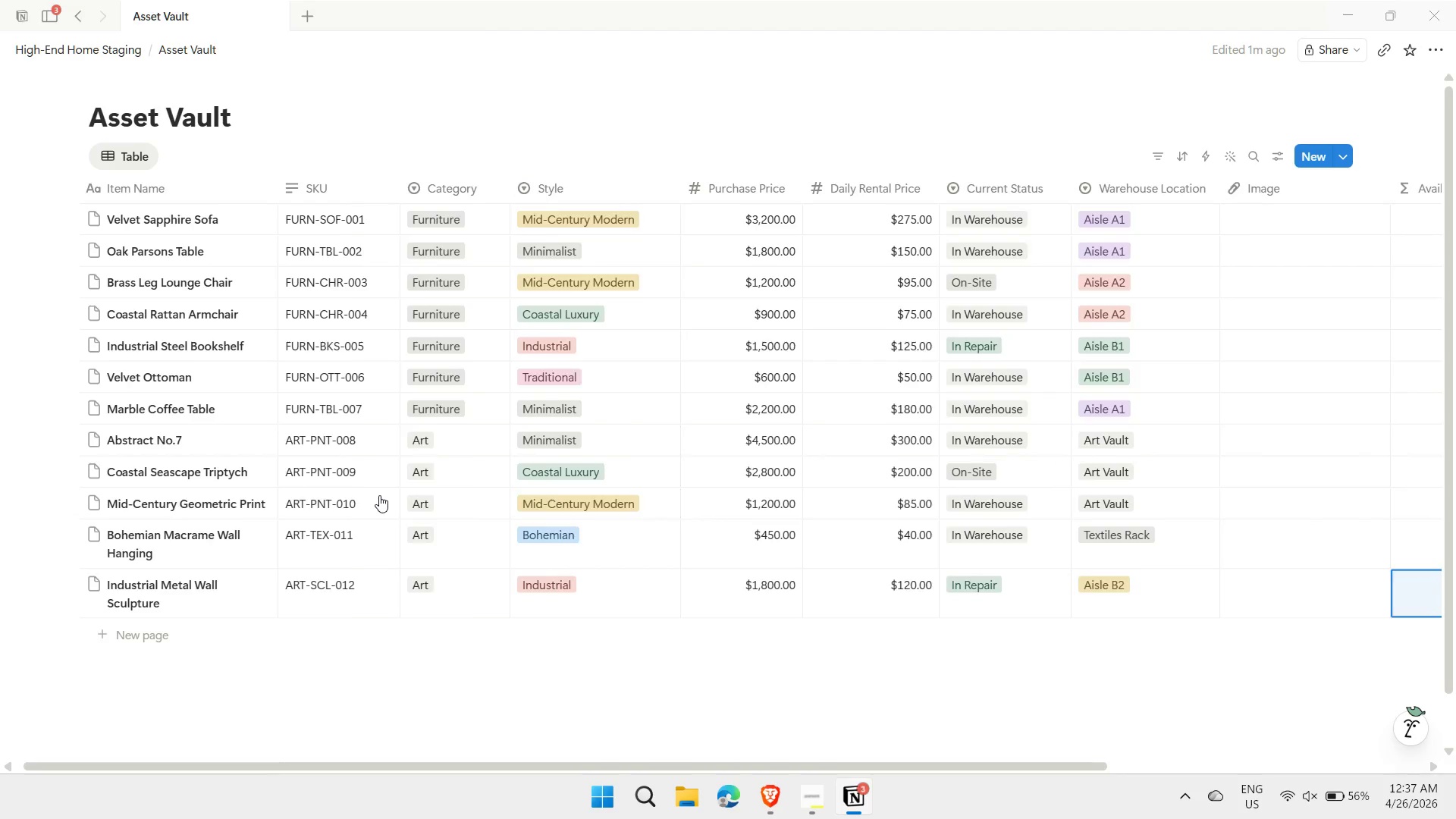 
key(ArrowRight)
 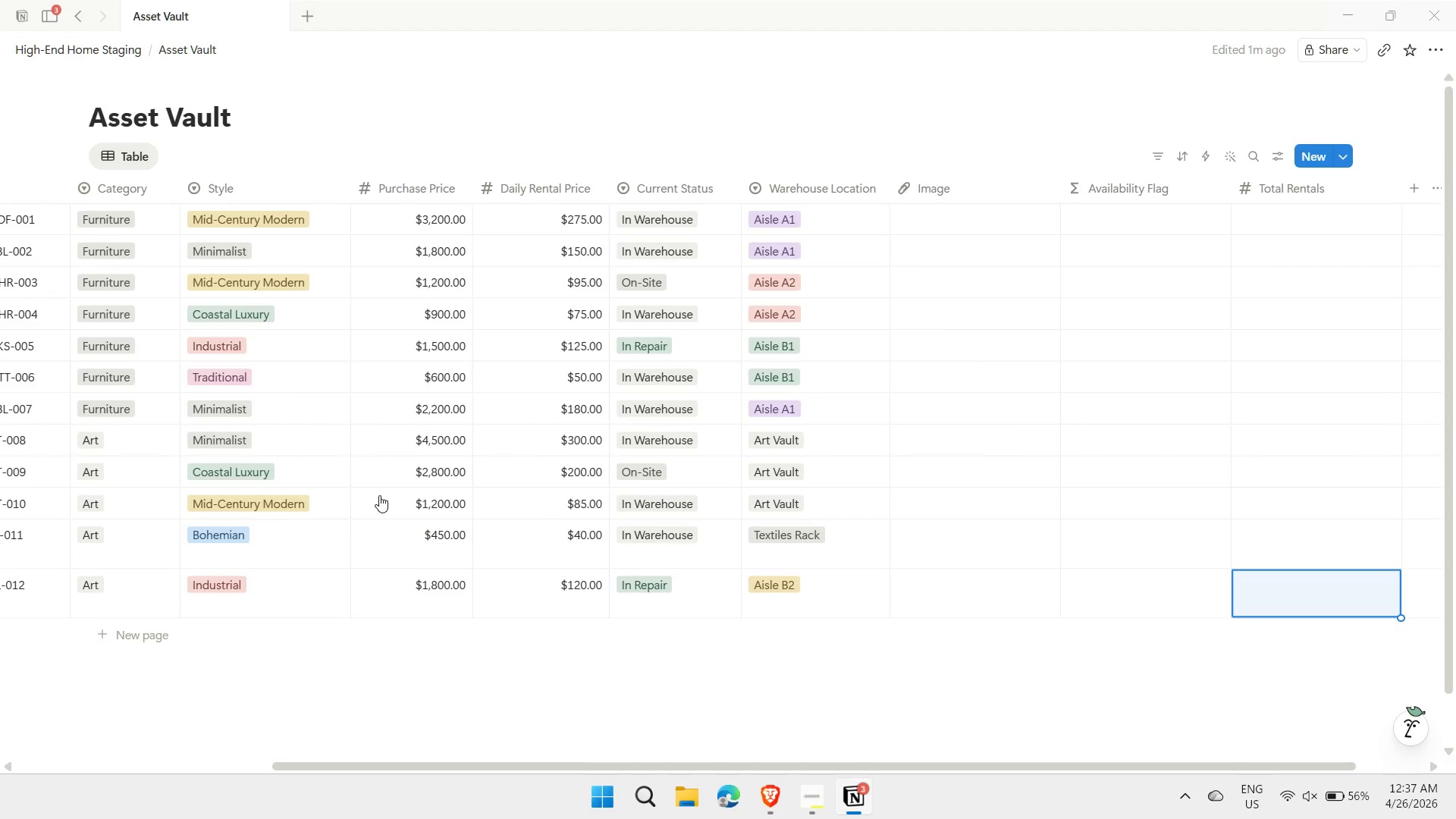 
key(ArrowRight)
 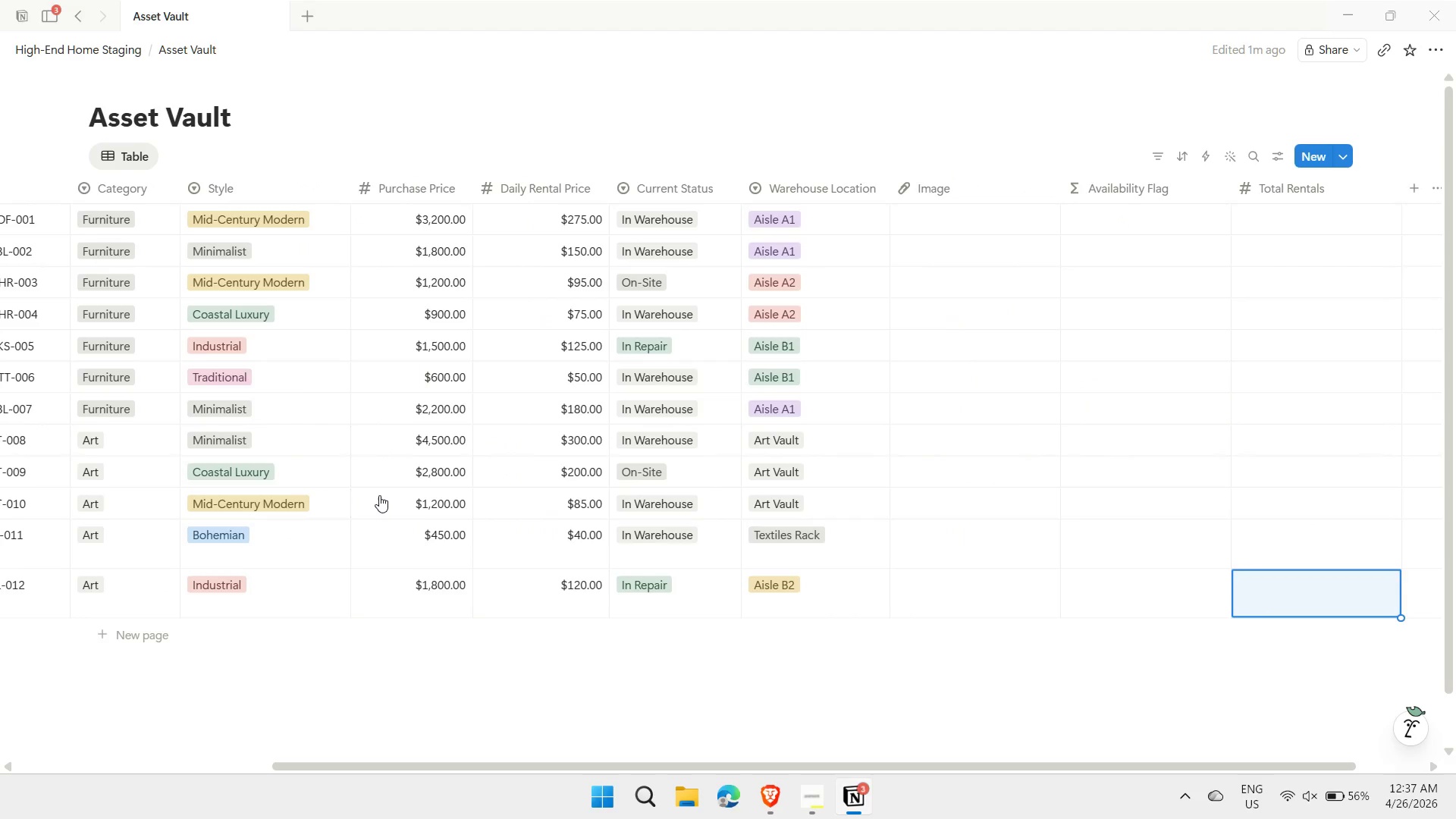 
hold_key(key=ArrowLeft, duration=0.41)
 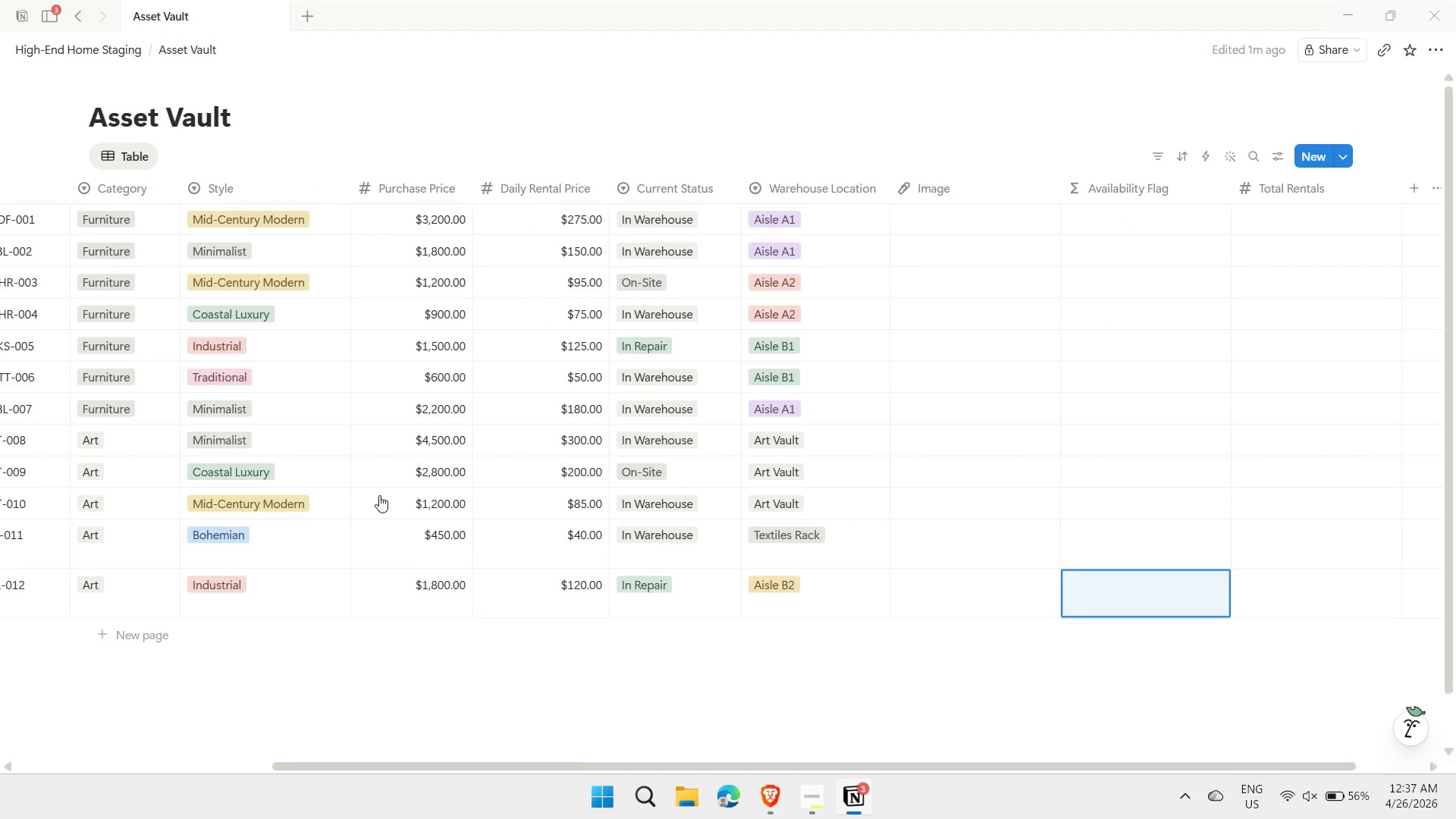 
hold_key(key=ArrowLeft, duration=0.88)
 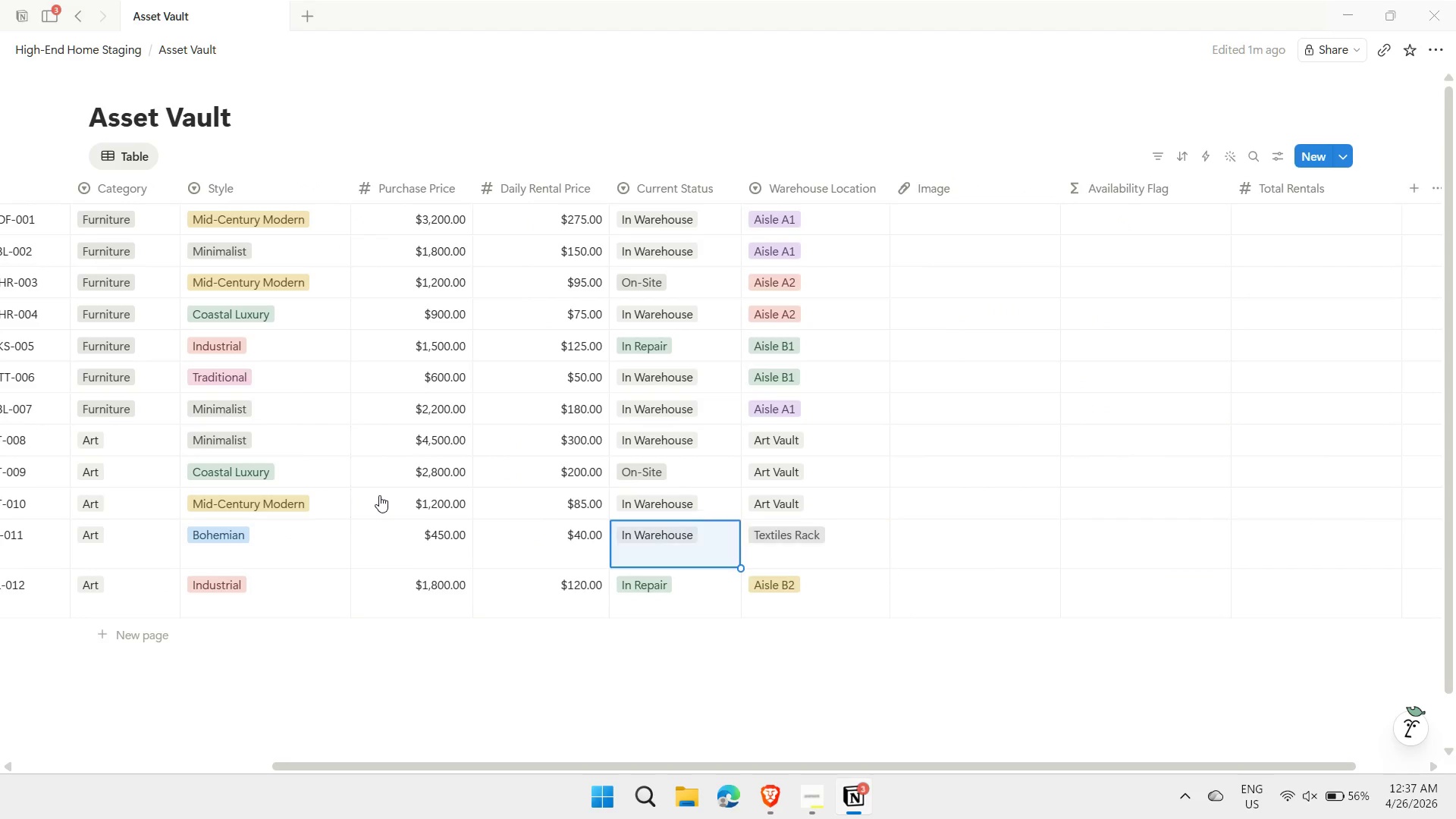 
hold_key(key=ArrowLeft, duration=0.98)
 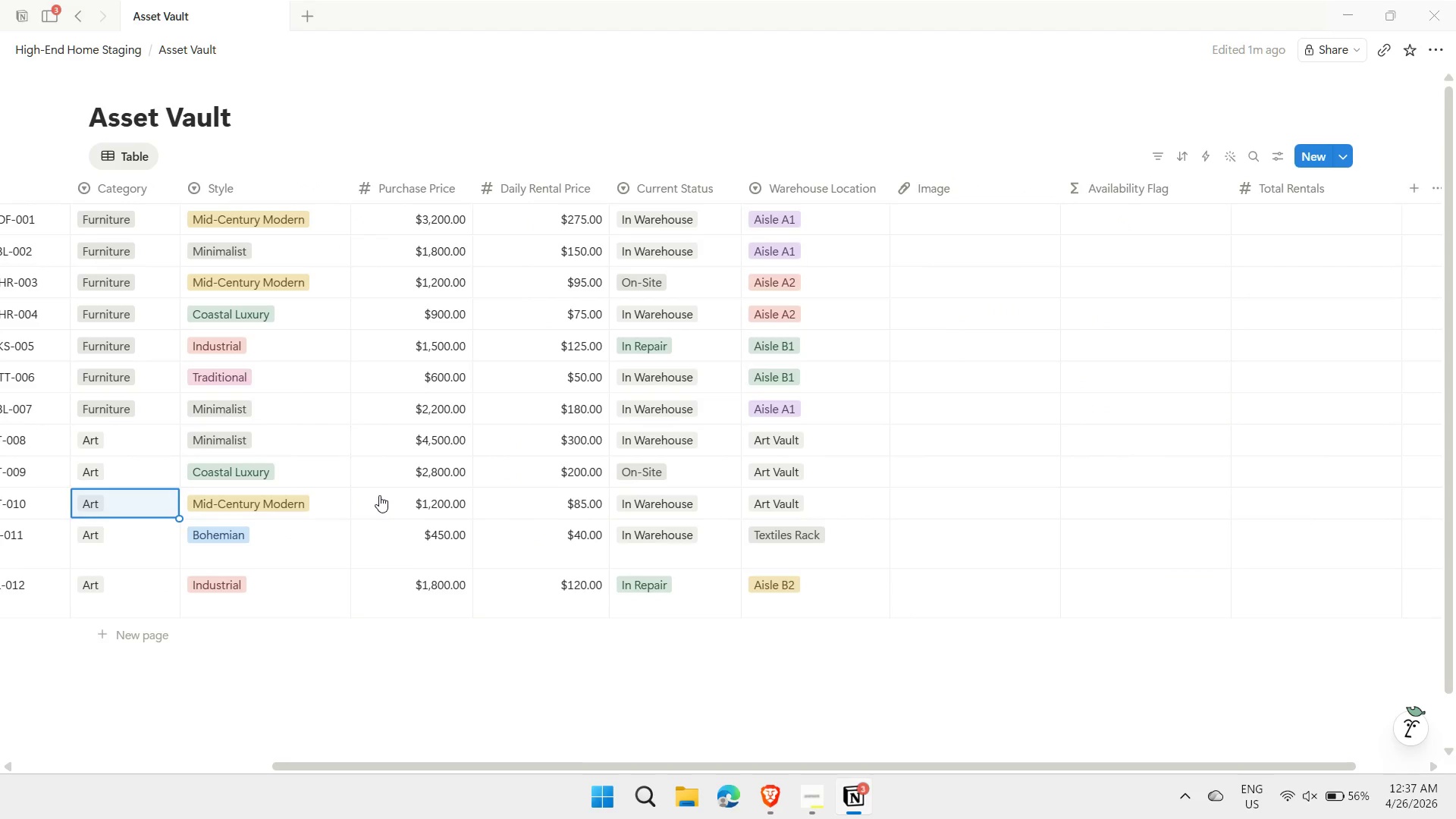 
key(ArrowLeft)
 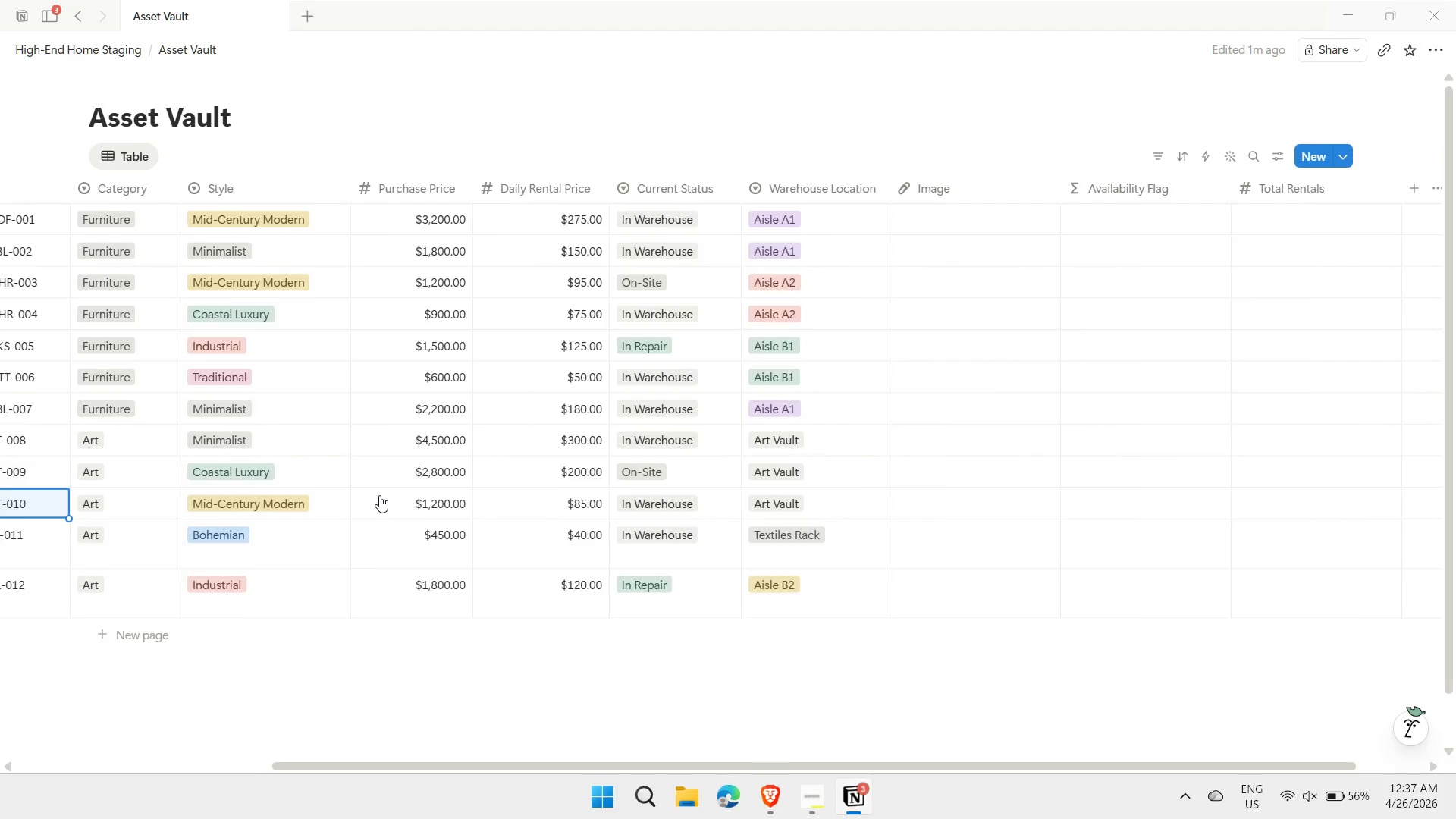 
key(ArrowLeft)
 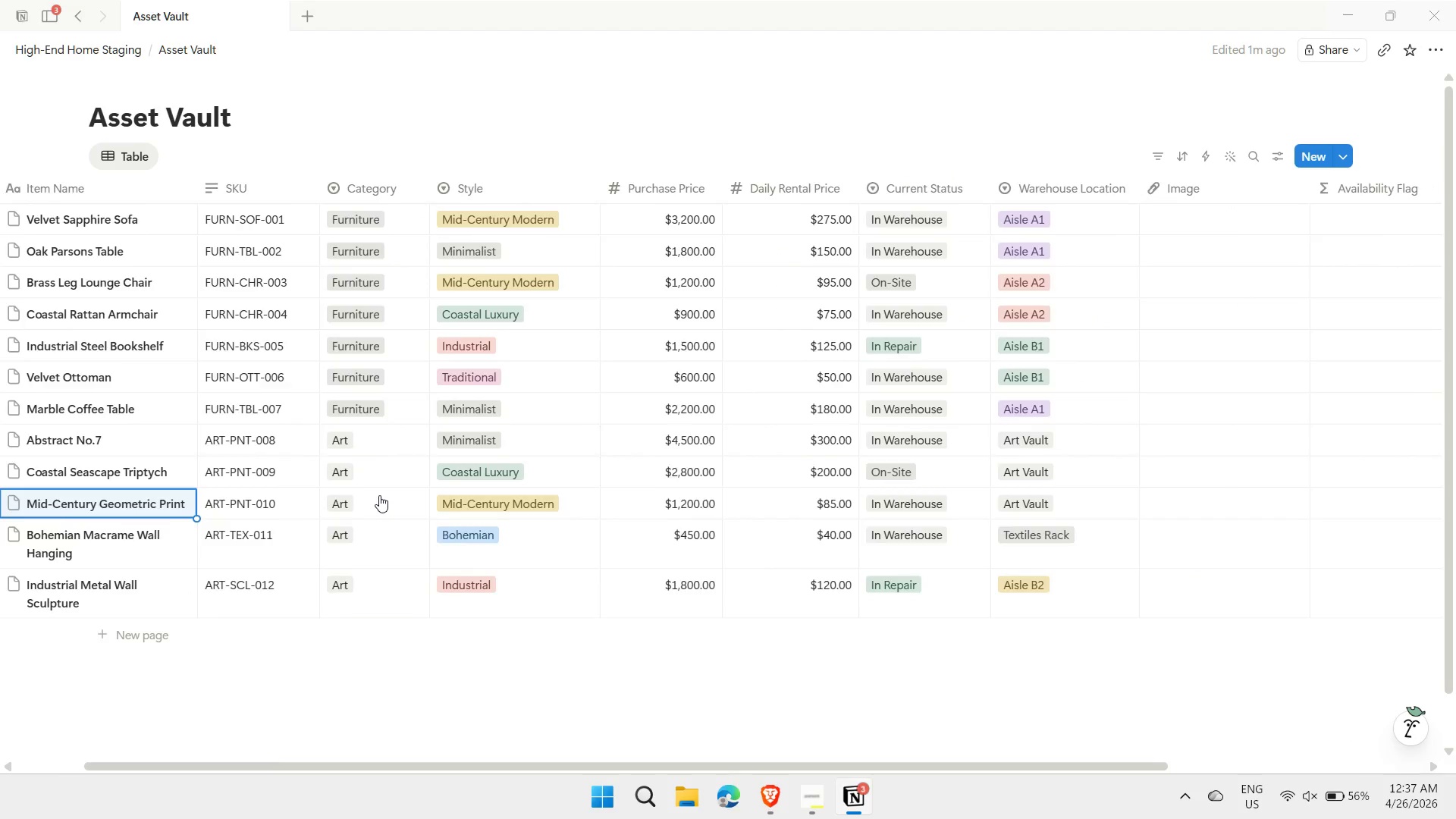 
key(ArrowLeft)
 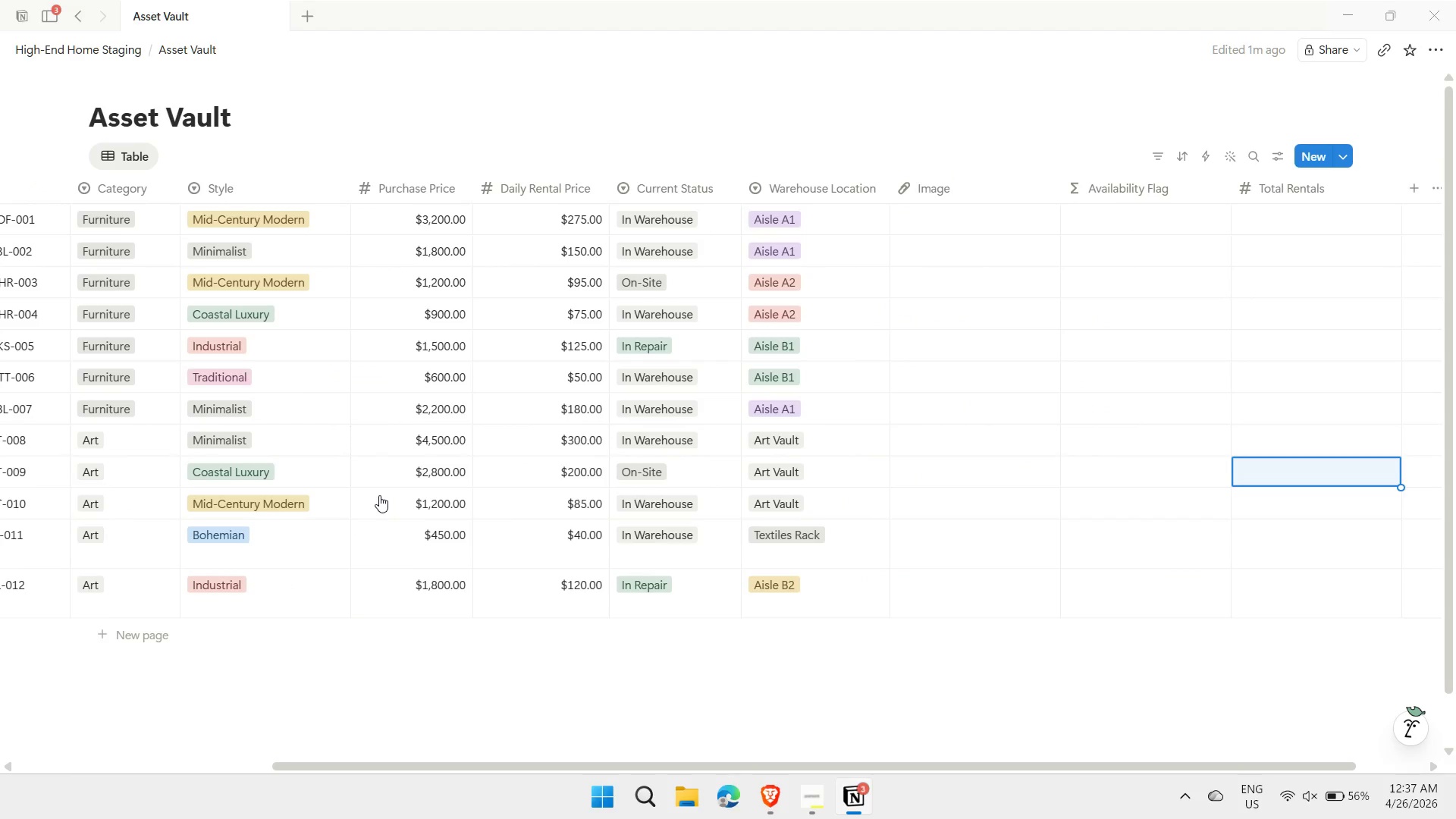 
key(ArrowRight)
 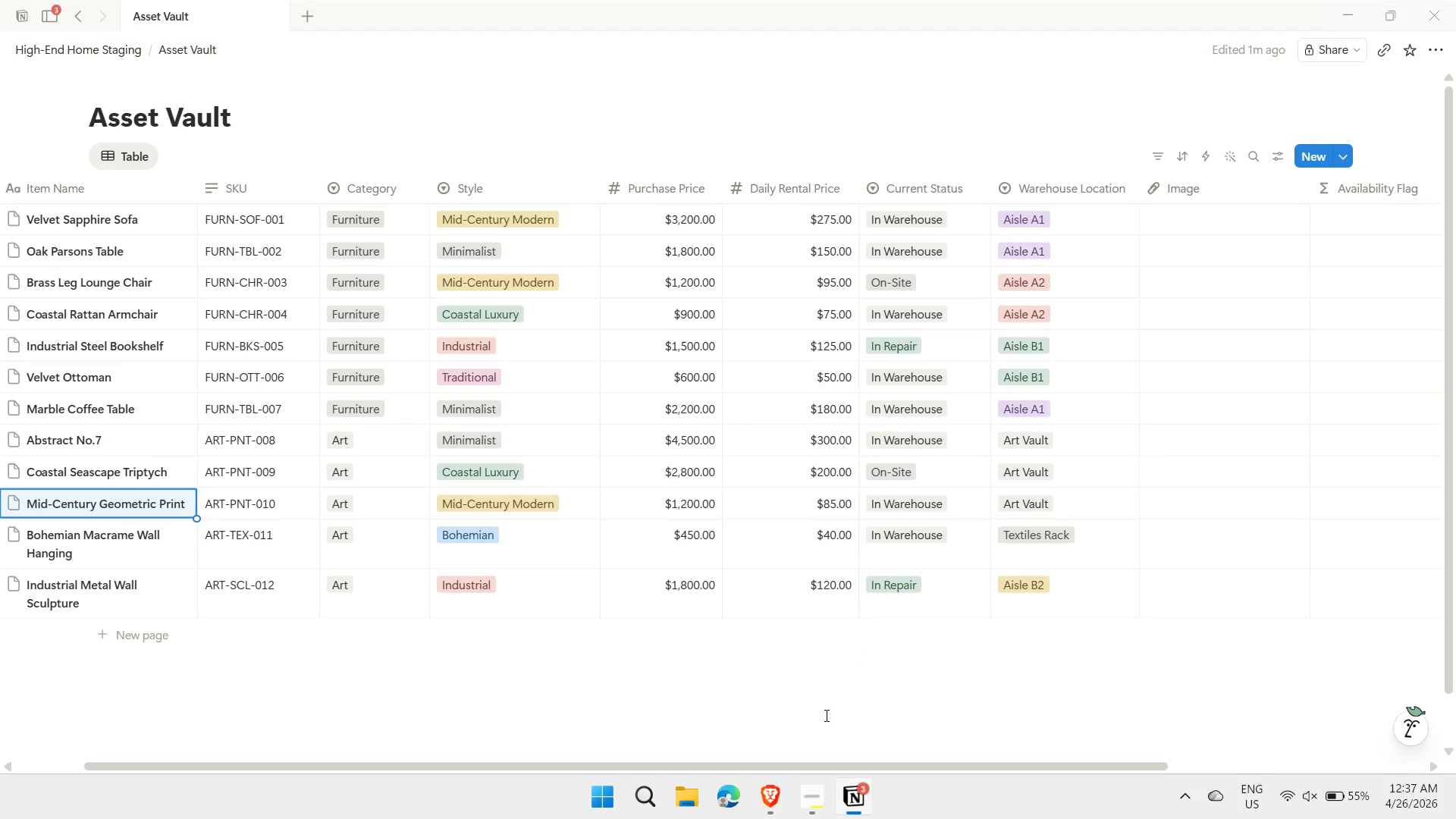 
left_click_drag(start_coordinate=[786, 765], to_coordinate=[641, 766])
 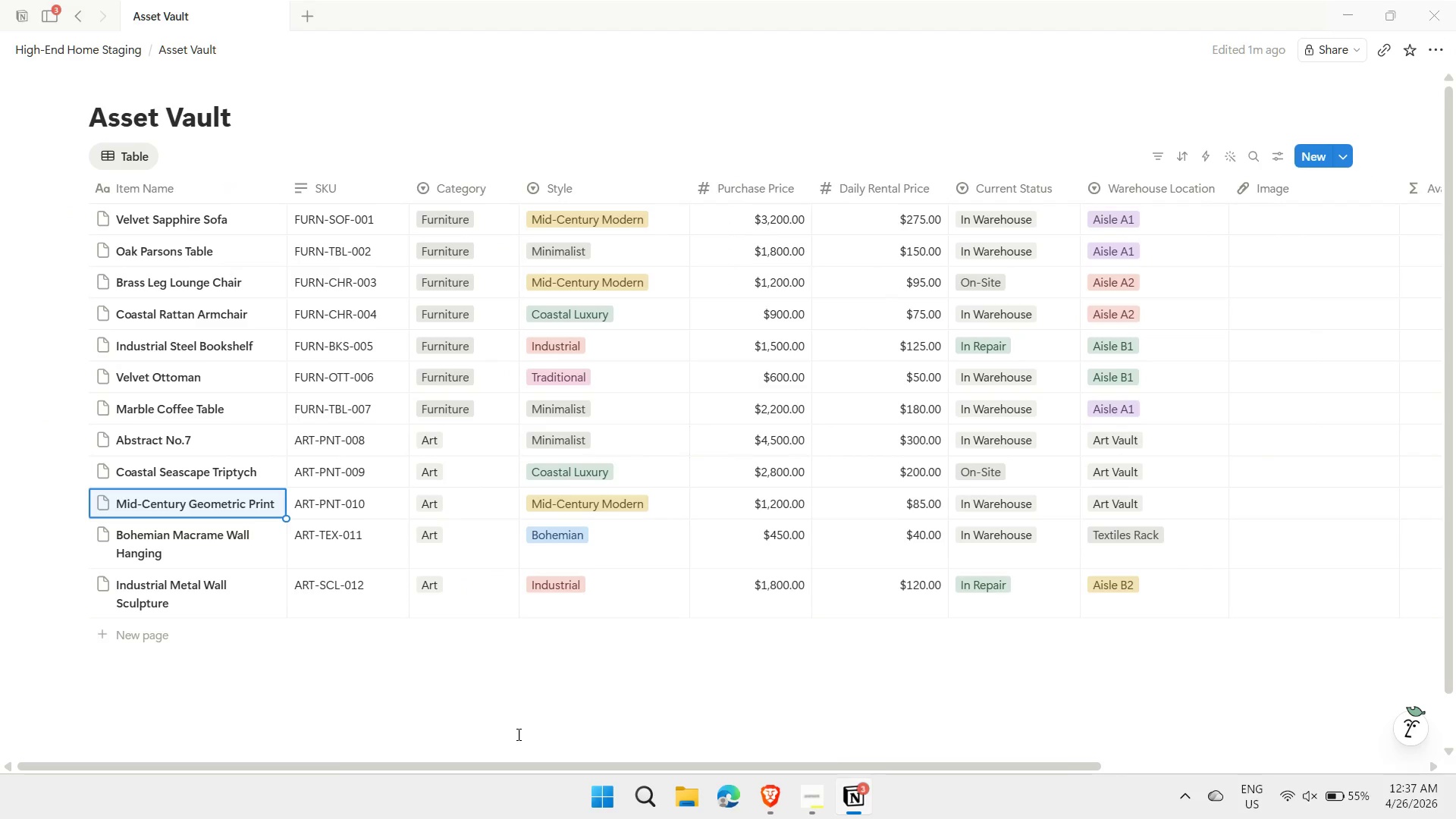 
wait(7.11)
 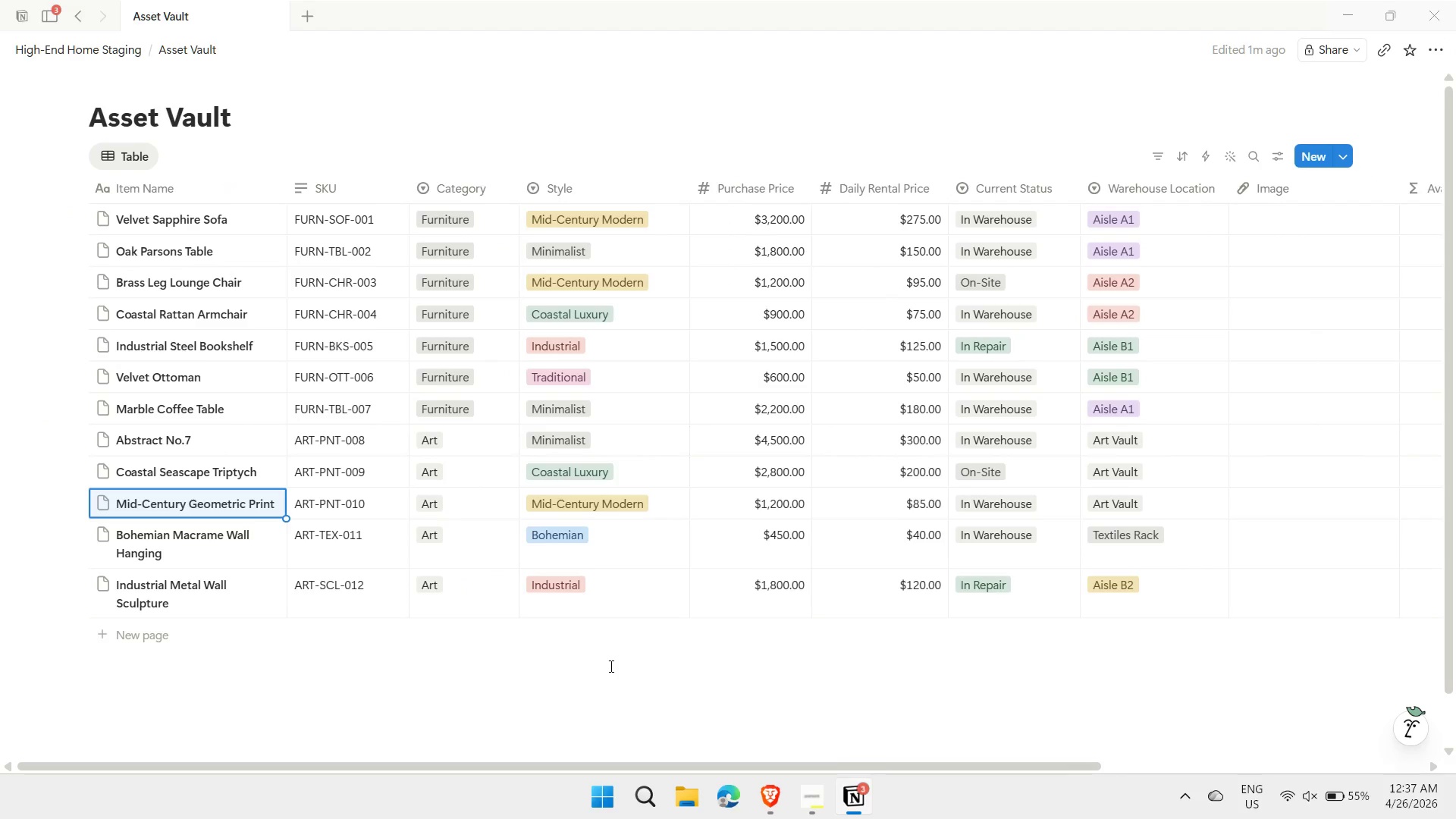 
left_click([144, 637])
 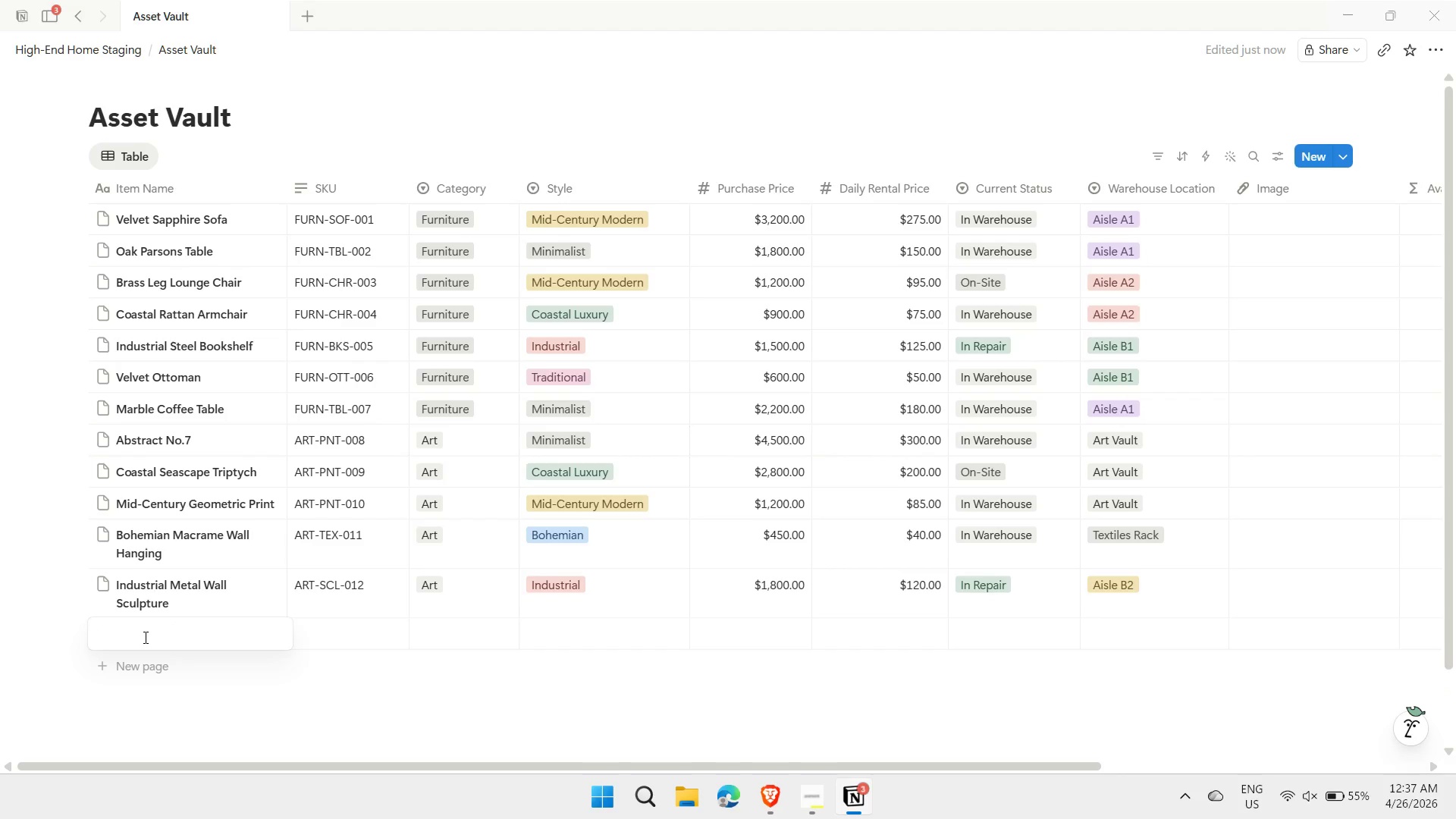 
type(Linen Drapes)
 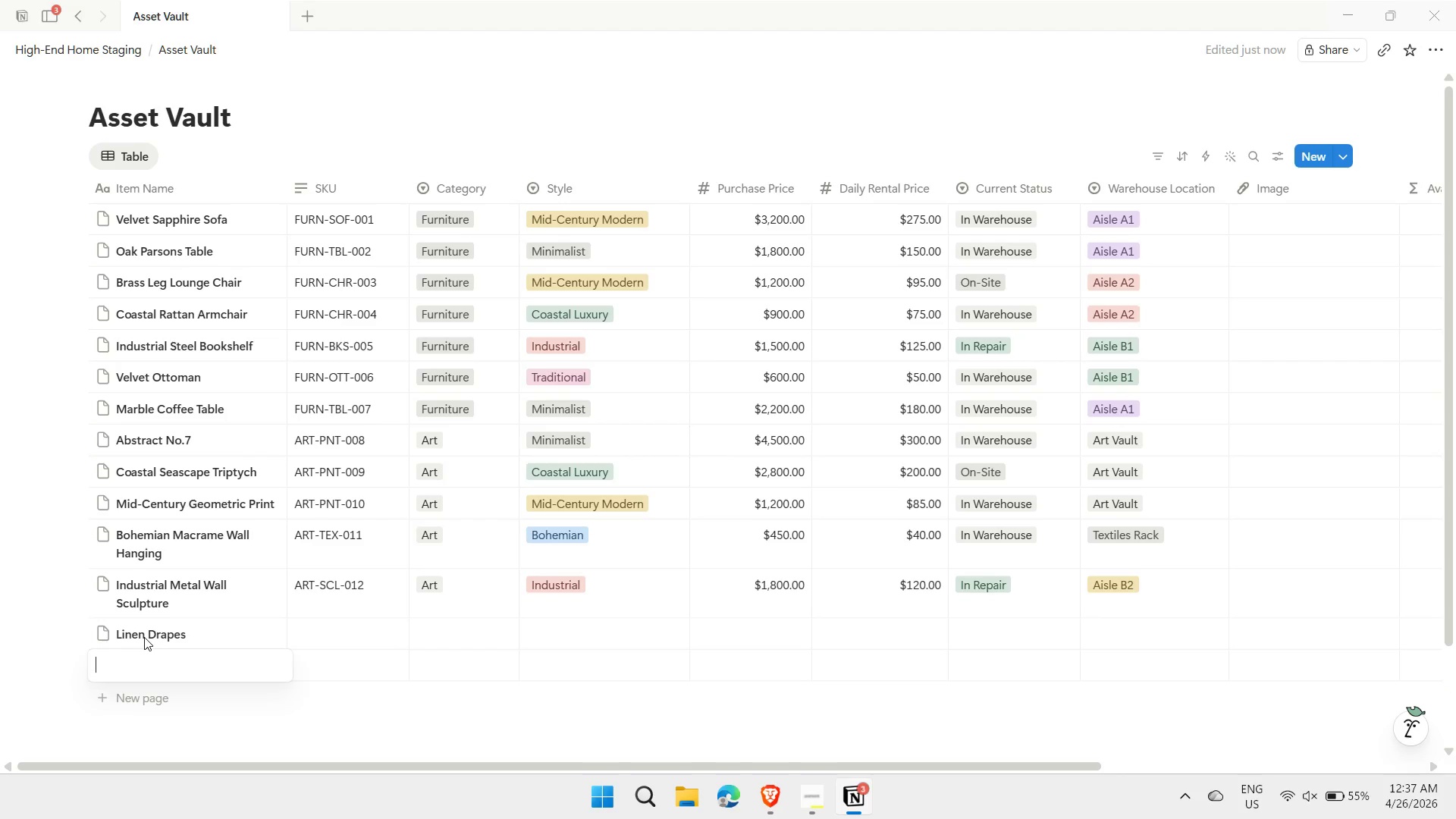 
 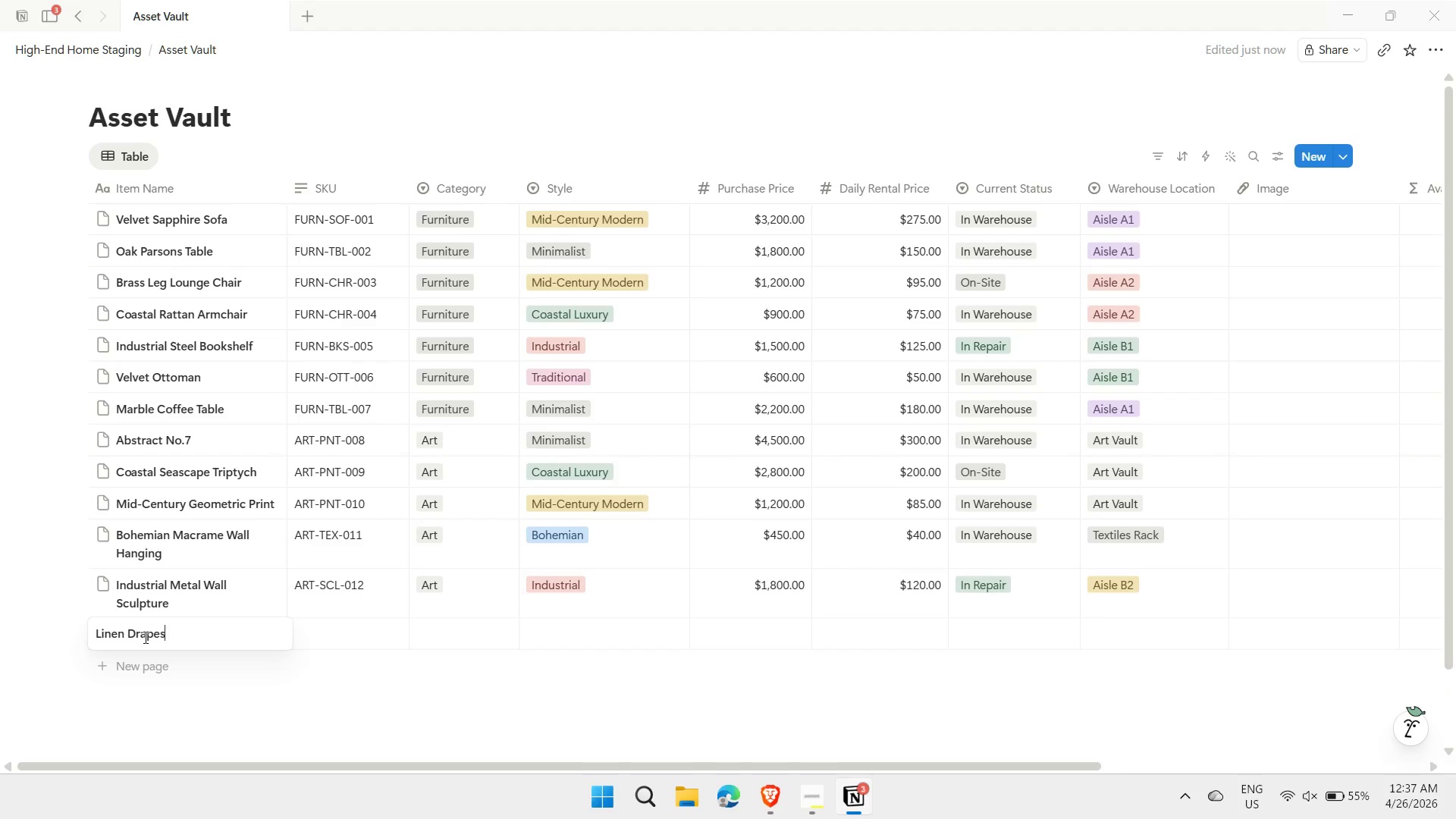 
key(Shift+Enter)
 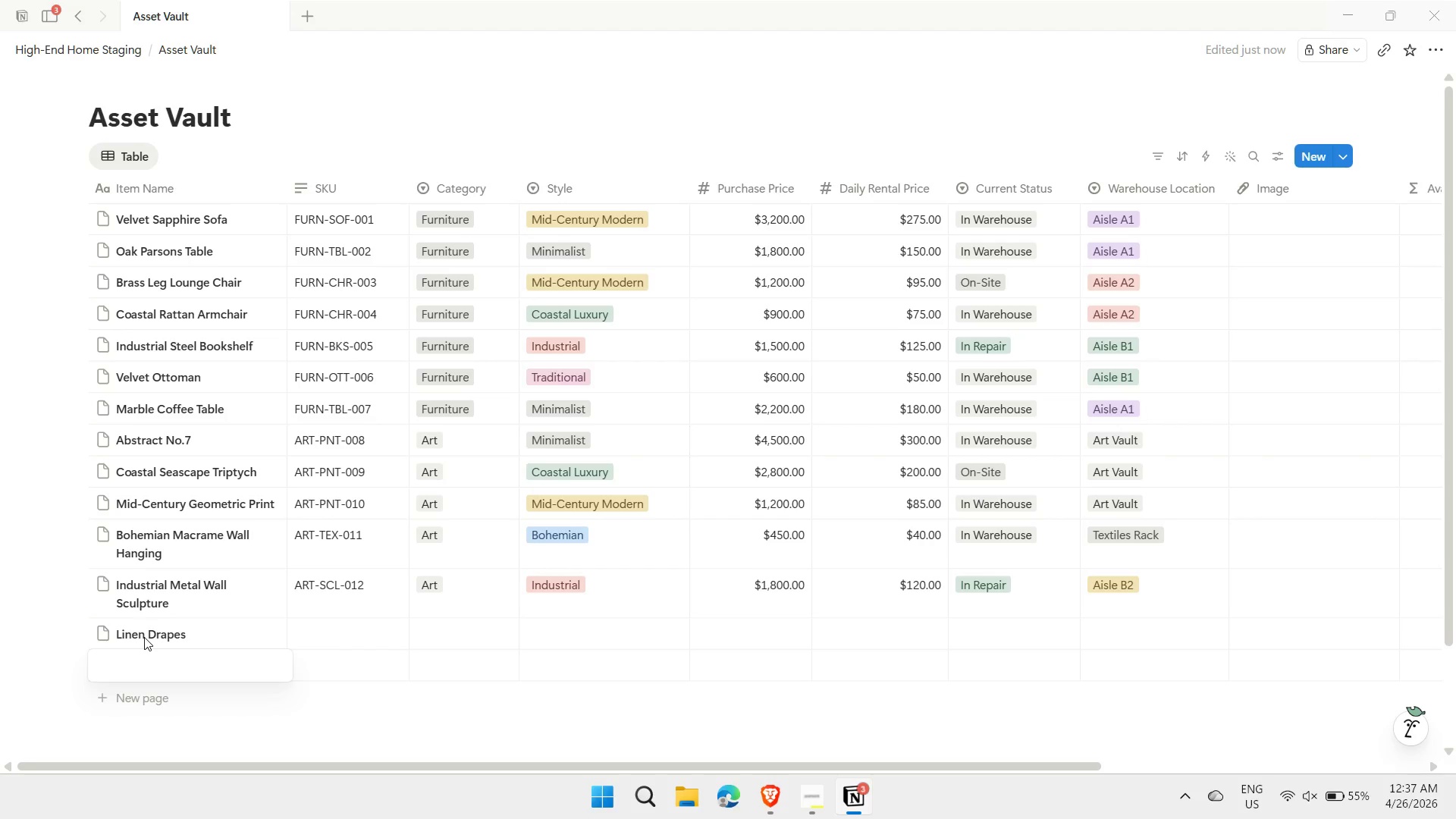 
type(Wool Geometric Throw)
 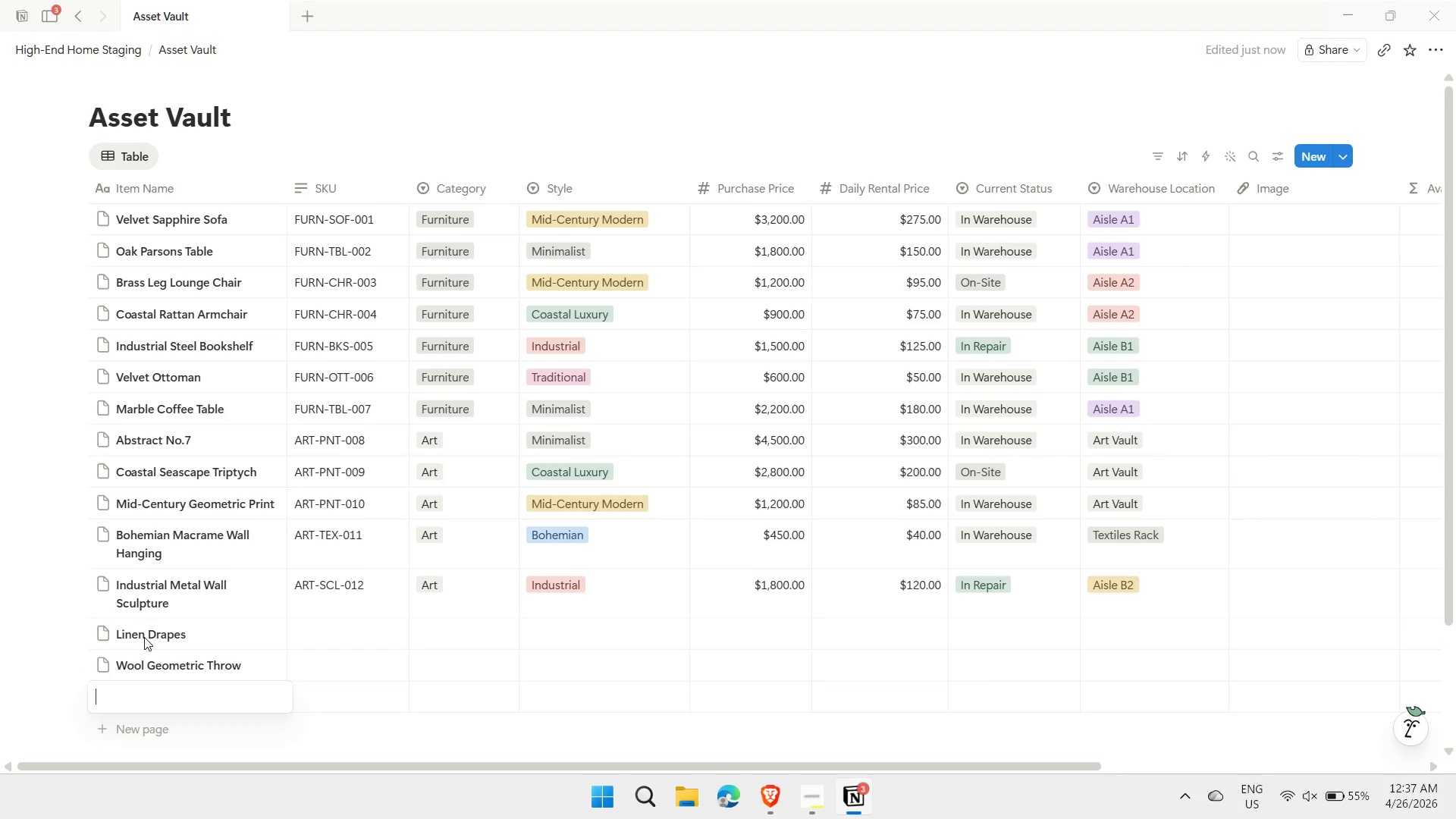 
key(Shift+Enter)
 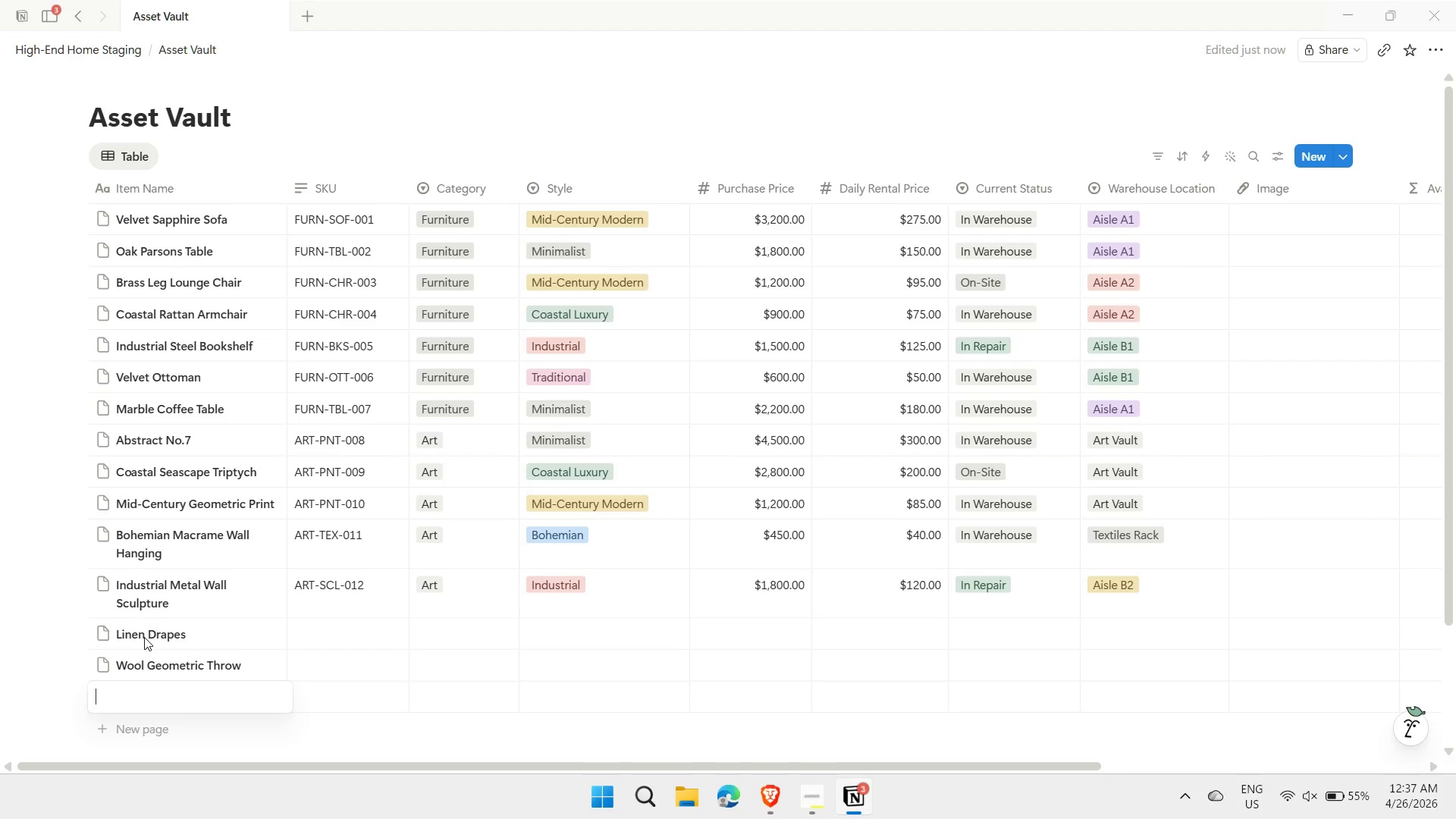 
type(Velvet Cusg)
key(Backspace)
type(hions)
 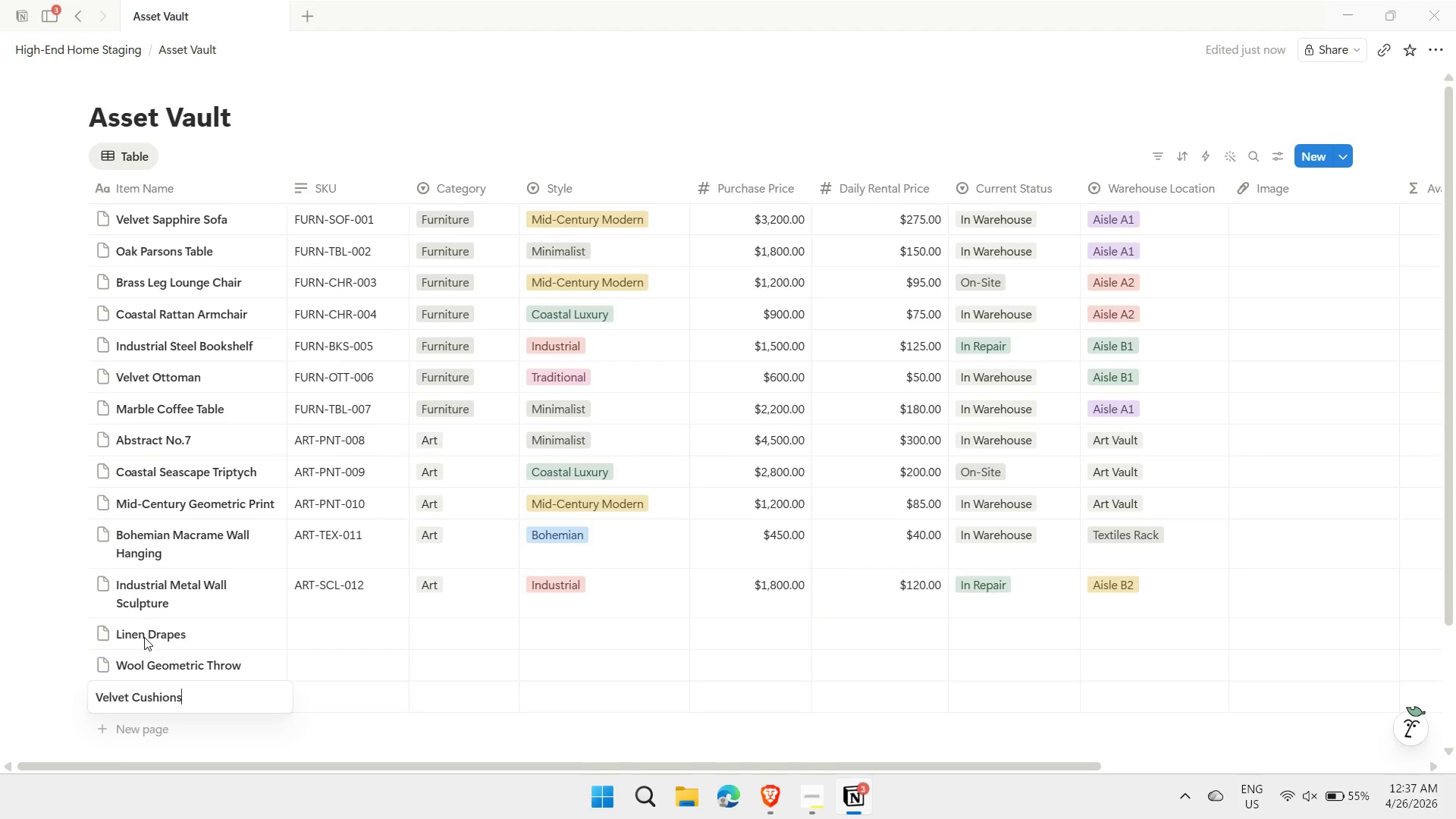 
key(Shift+Enter)
 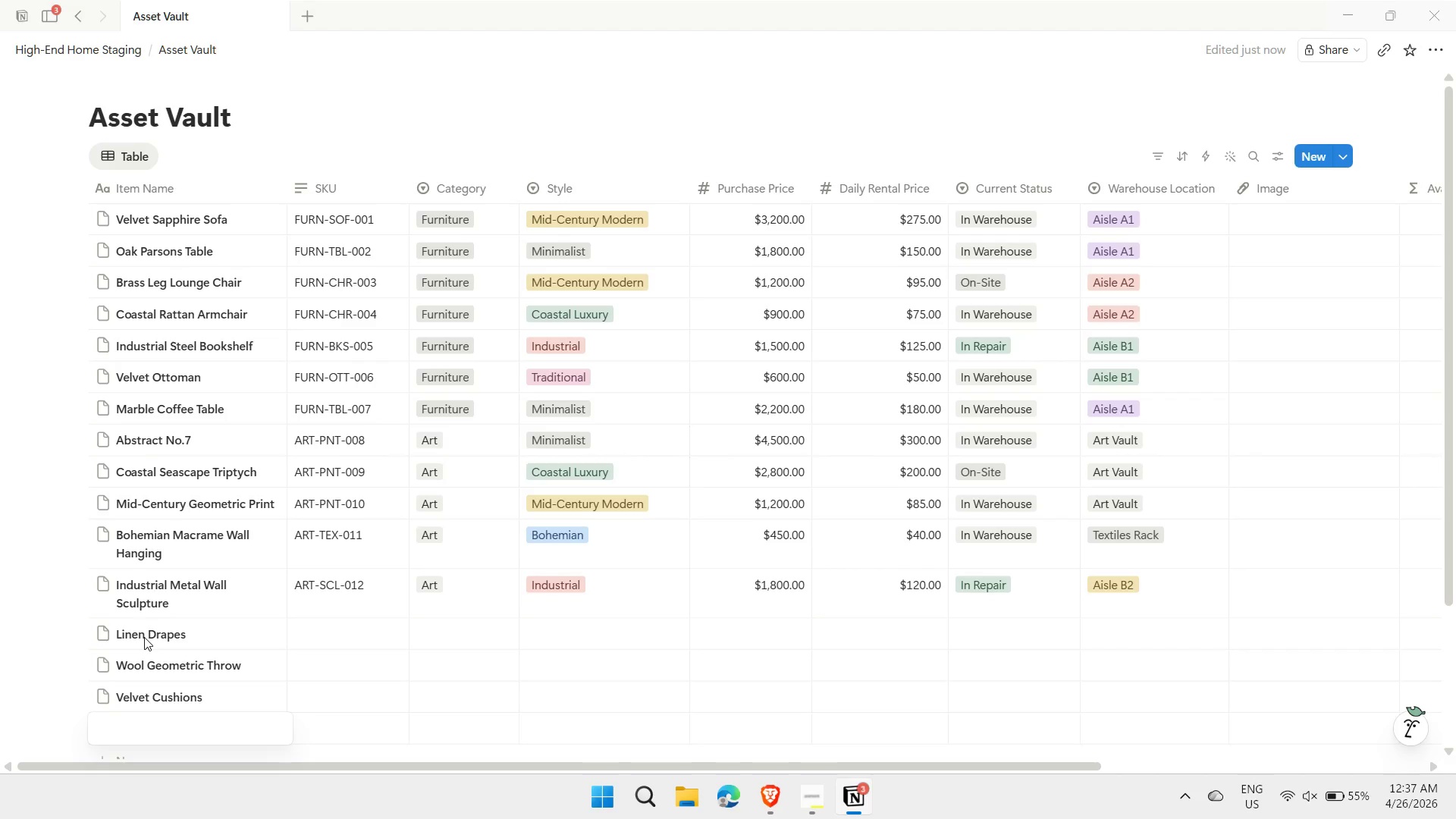 
type(m)
key(Backspace)
type(<acrame Plant Hangers)
 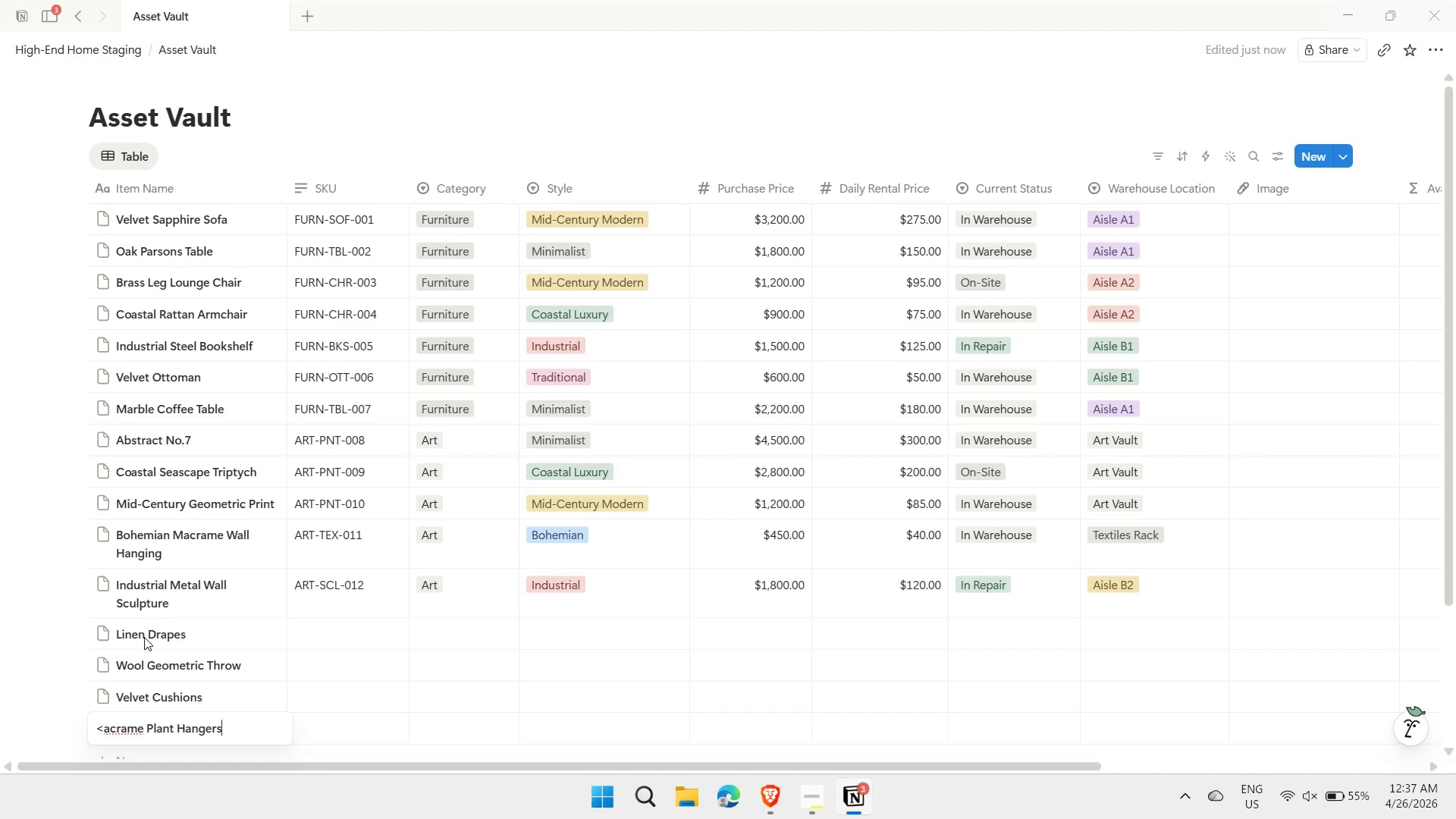 
key(Enter)
 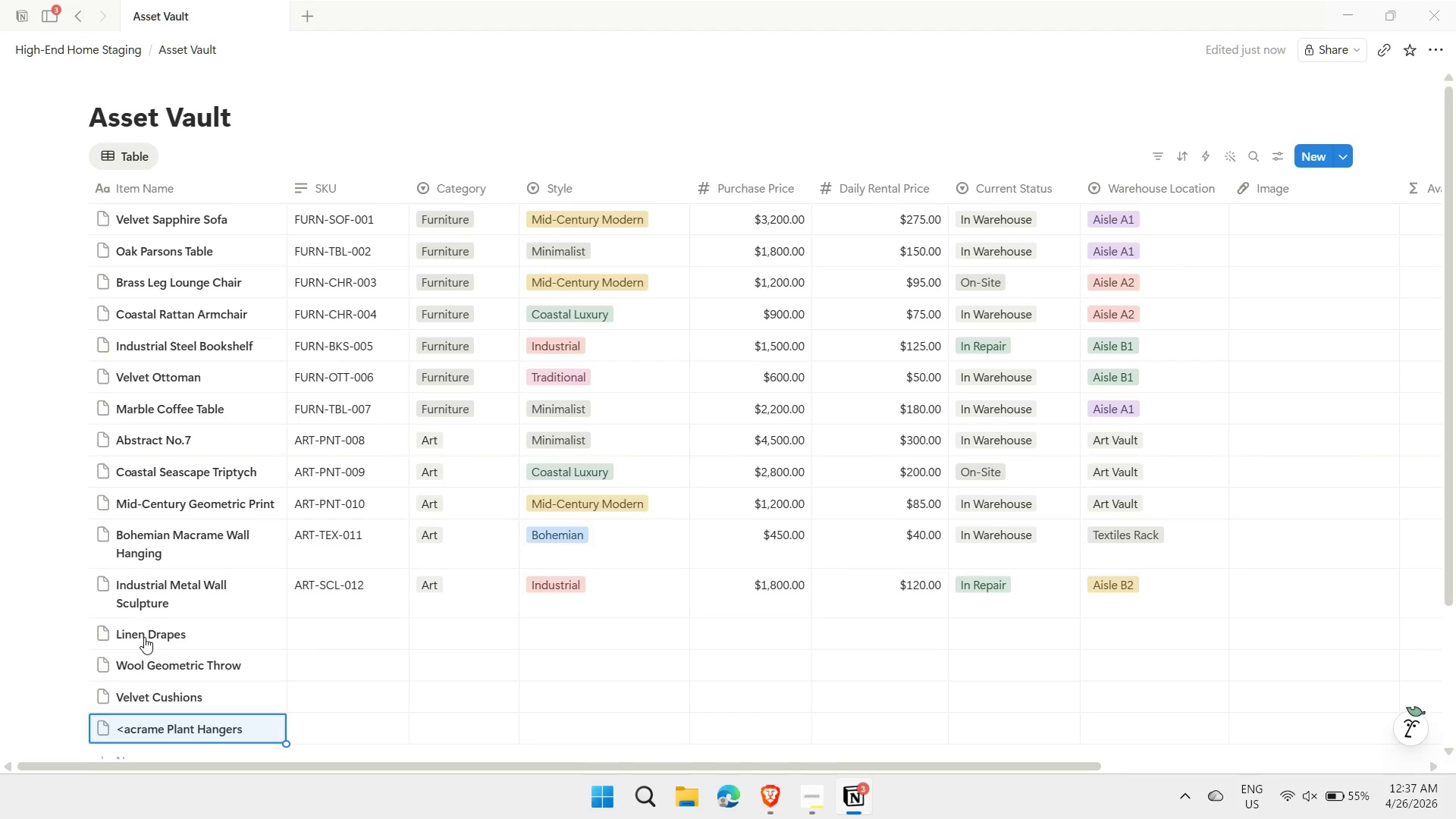 
key(Enter)
 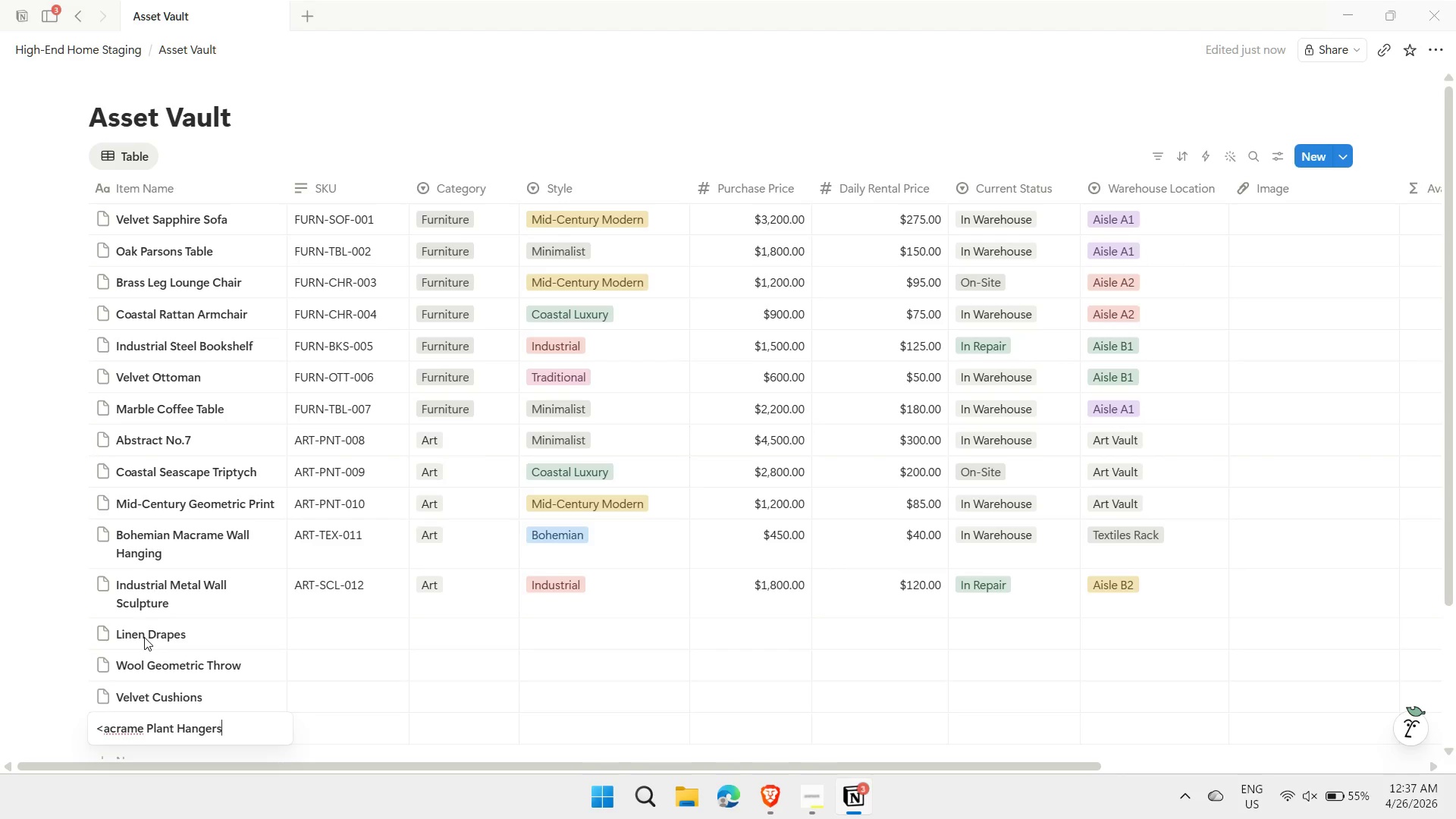 
hold_key(key=ArrowLeft, duration=1.11)
 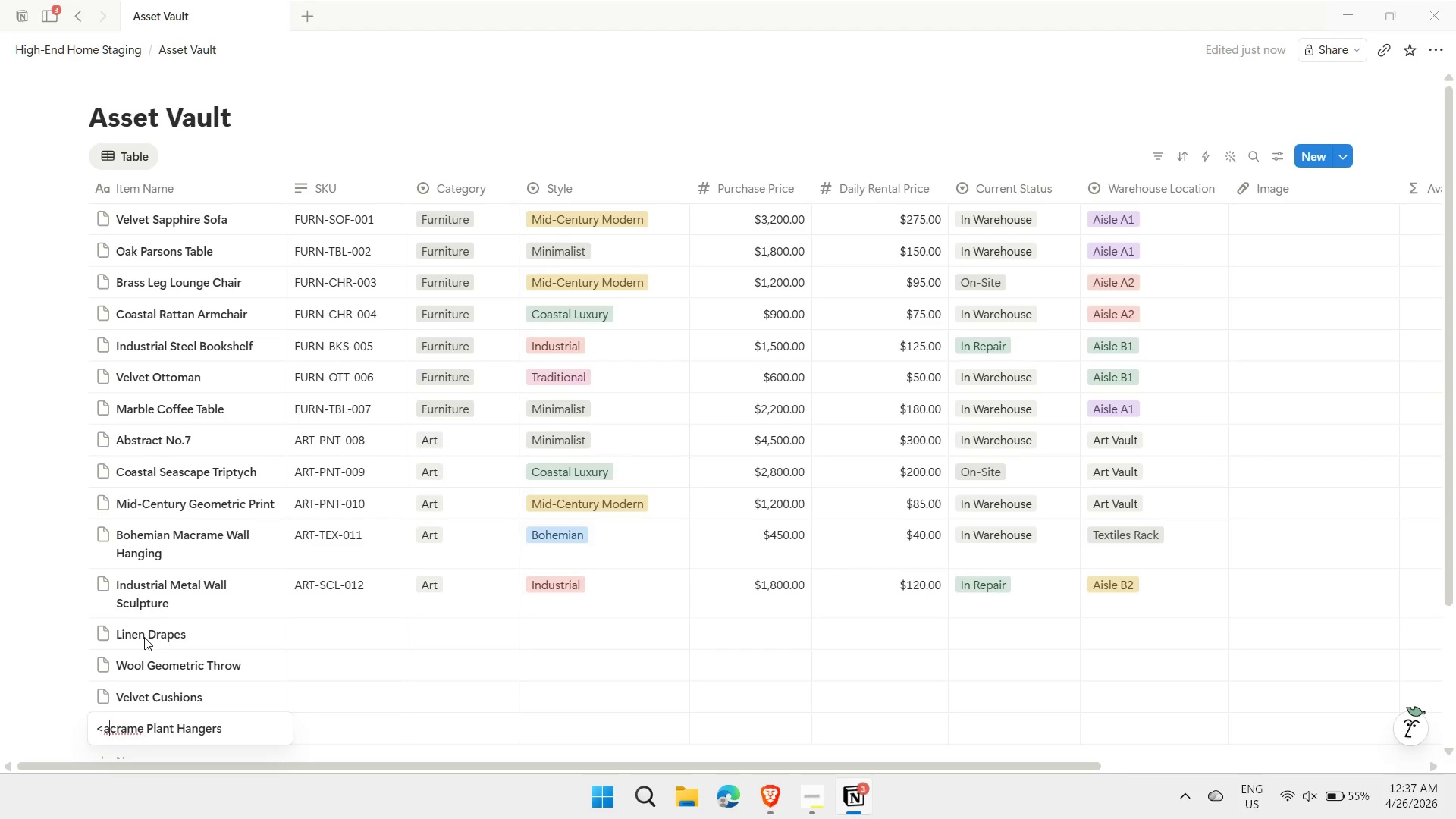 
key(ArrowLeft)
 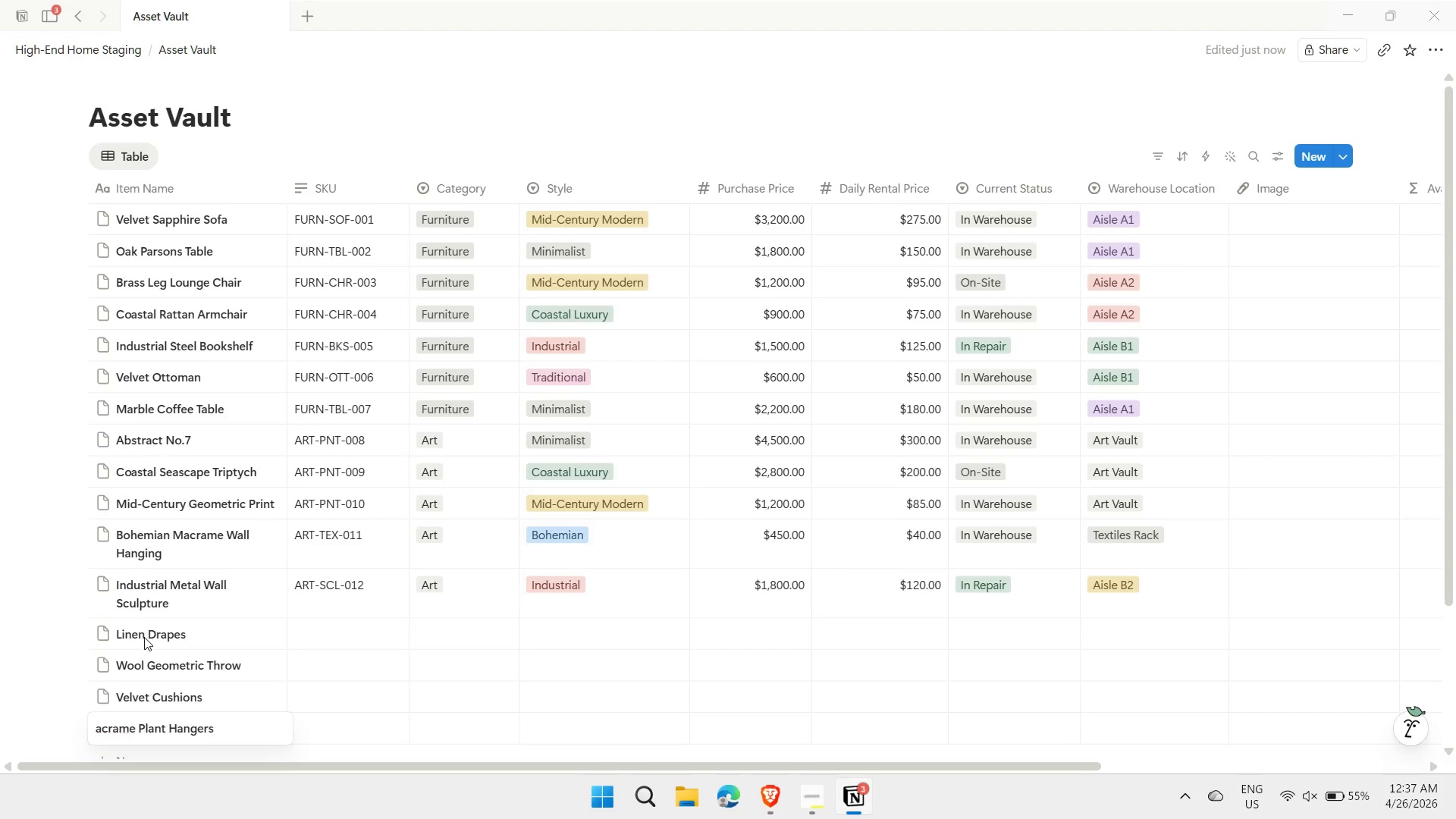 
key(Backspace)
 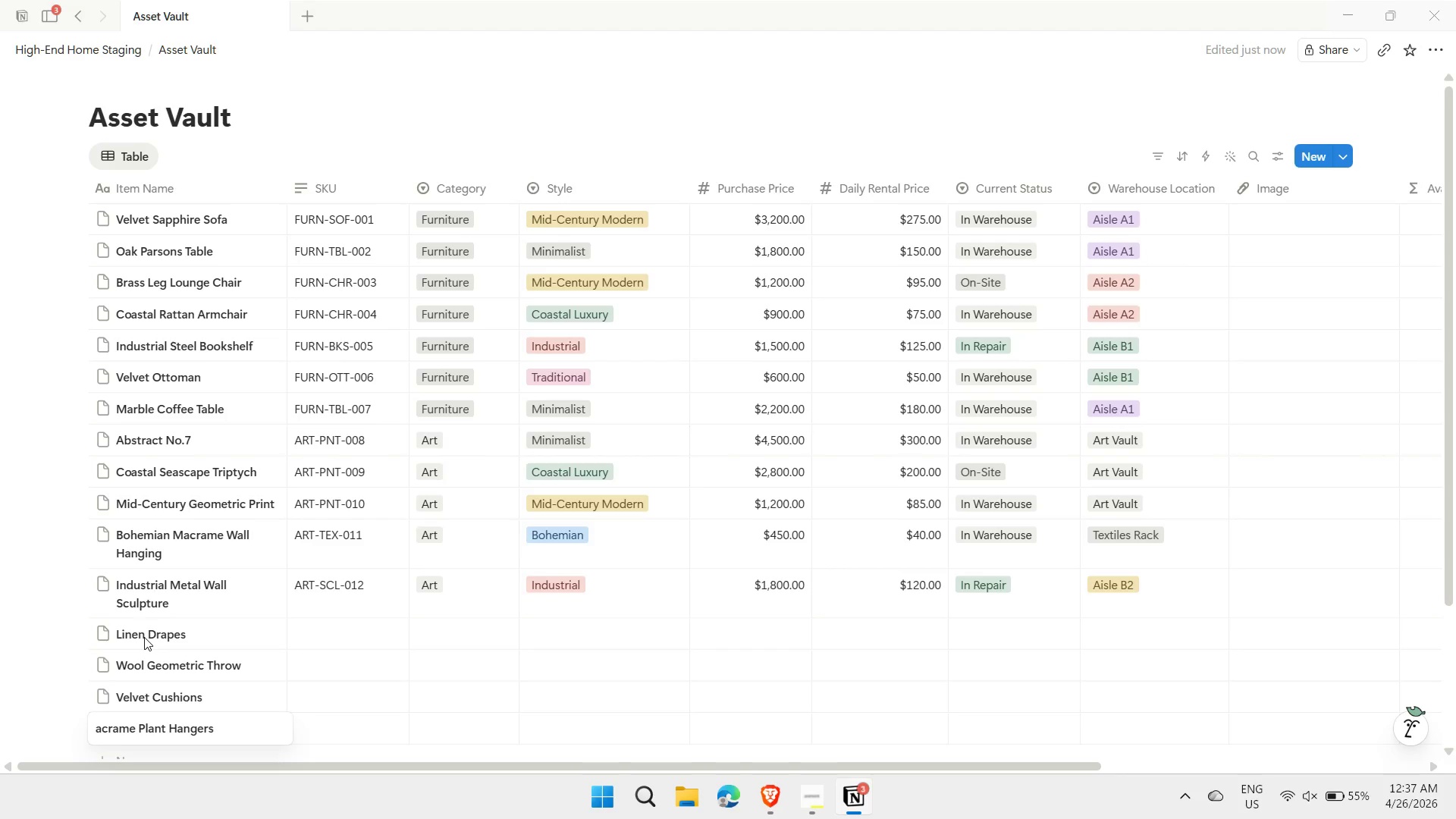 
key(Shift+ShiftLeft)
 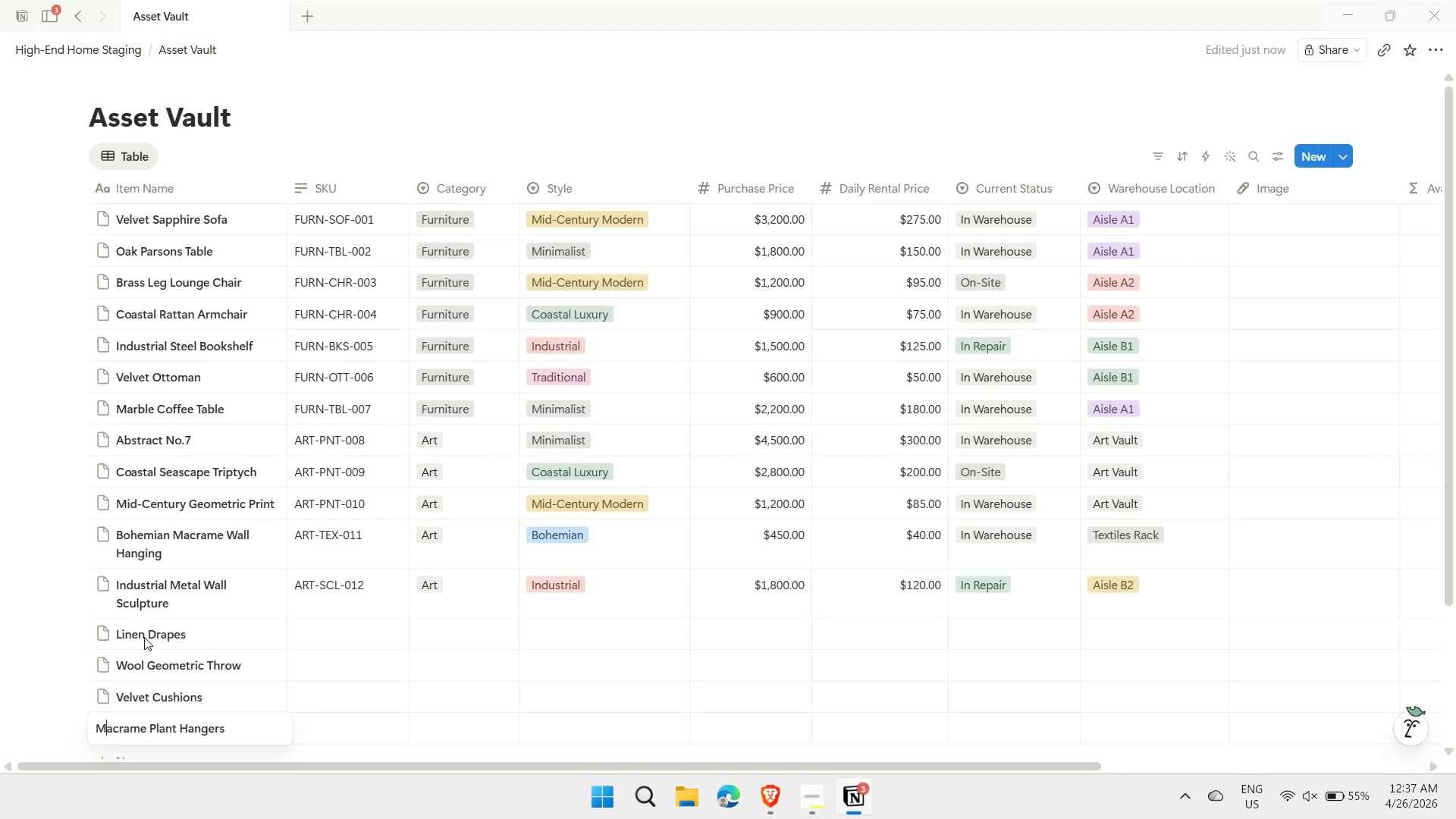 
key(Shift+M)
 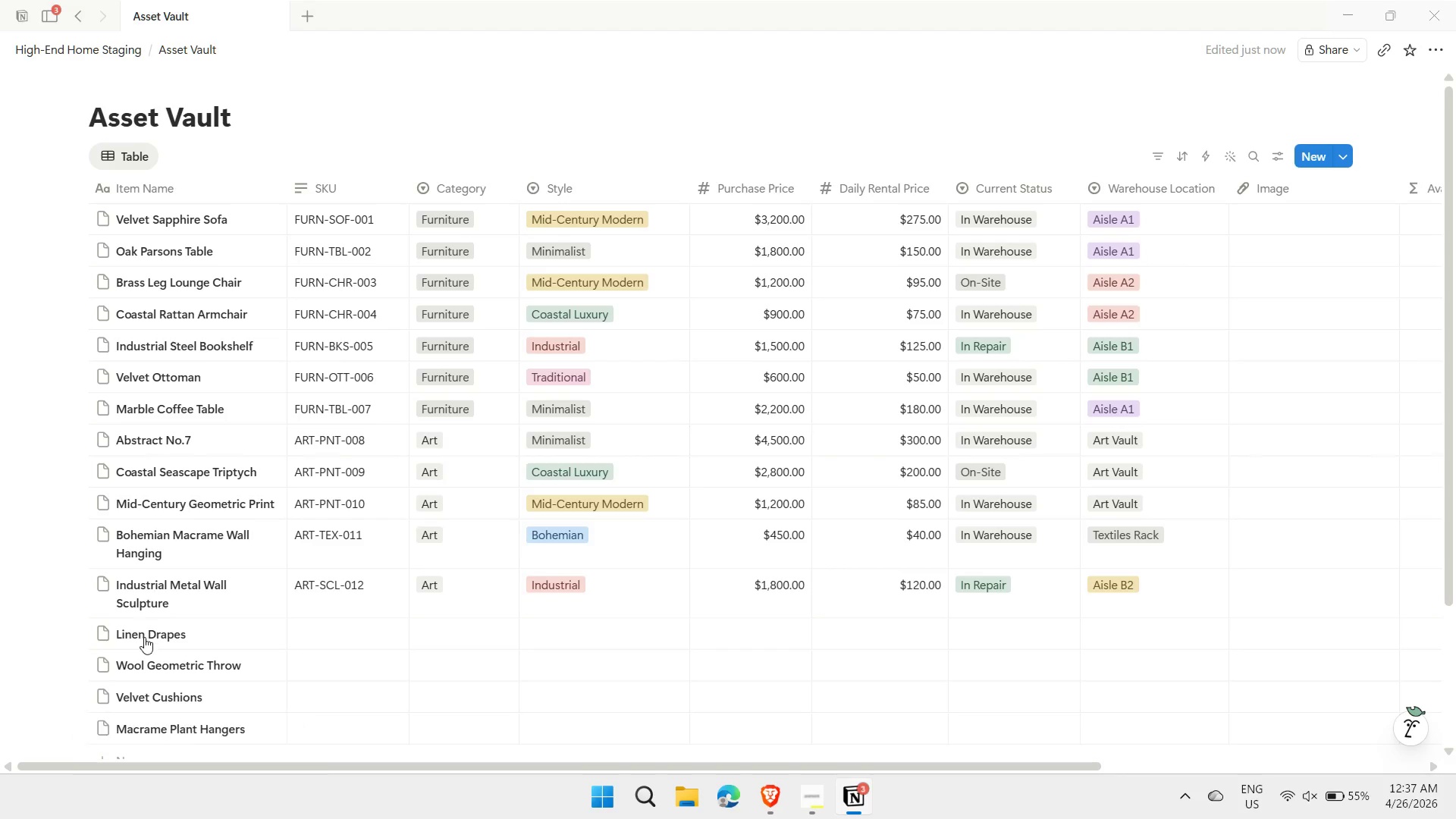 
key(Enter)
 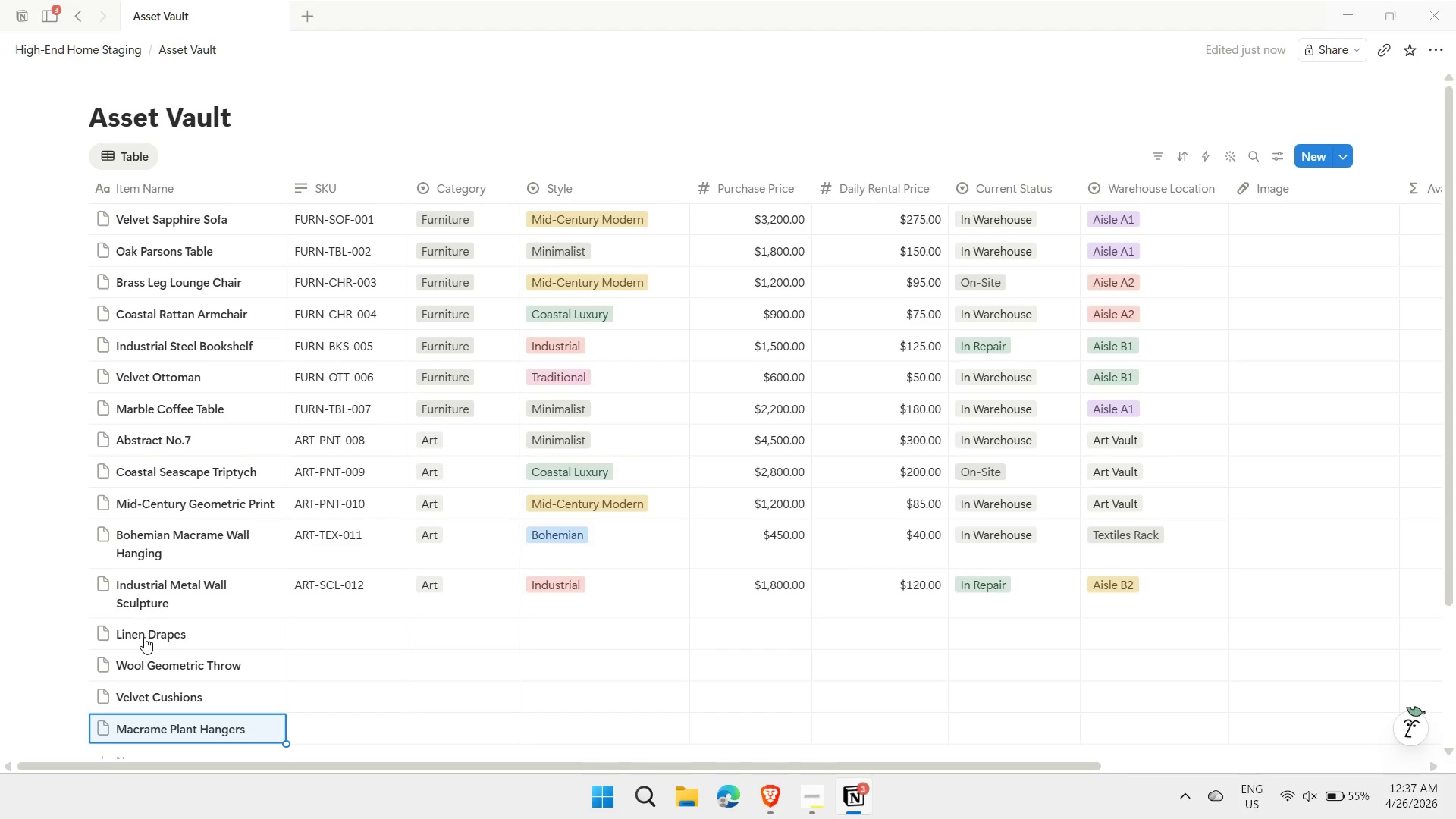 
key(ArrowDown)
 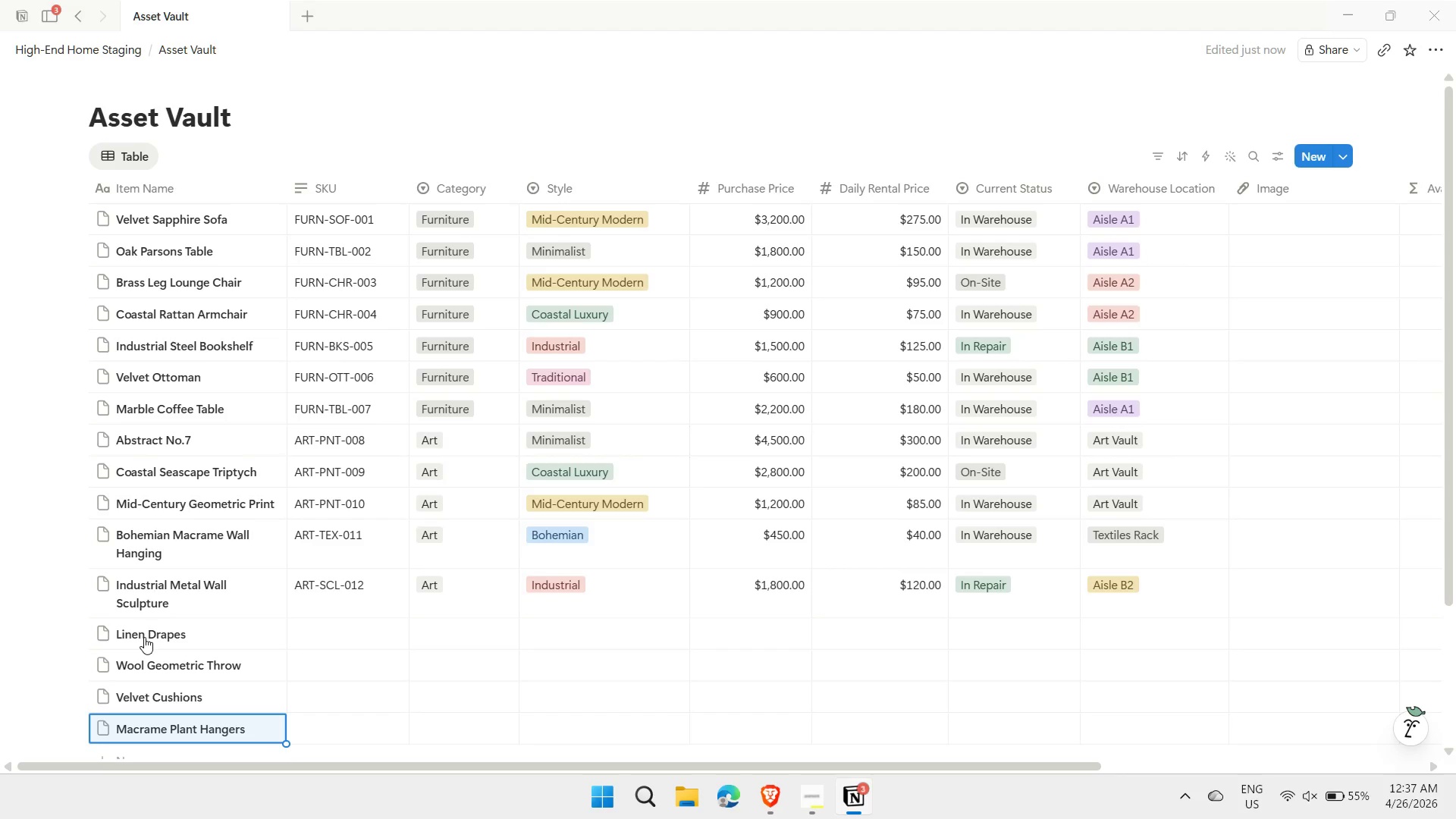 
key(ArrowDown)
 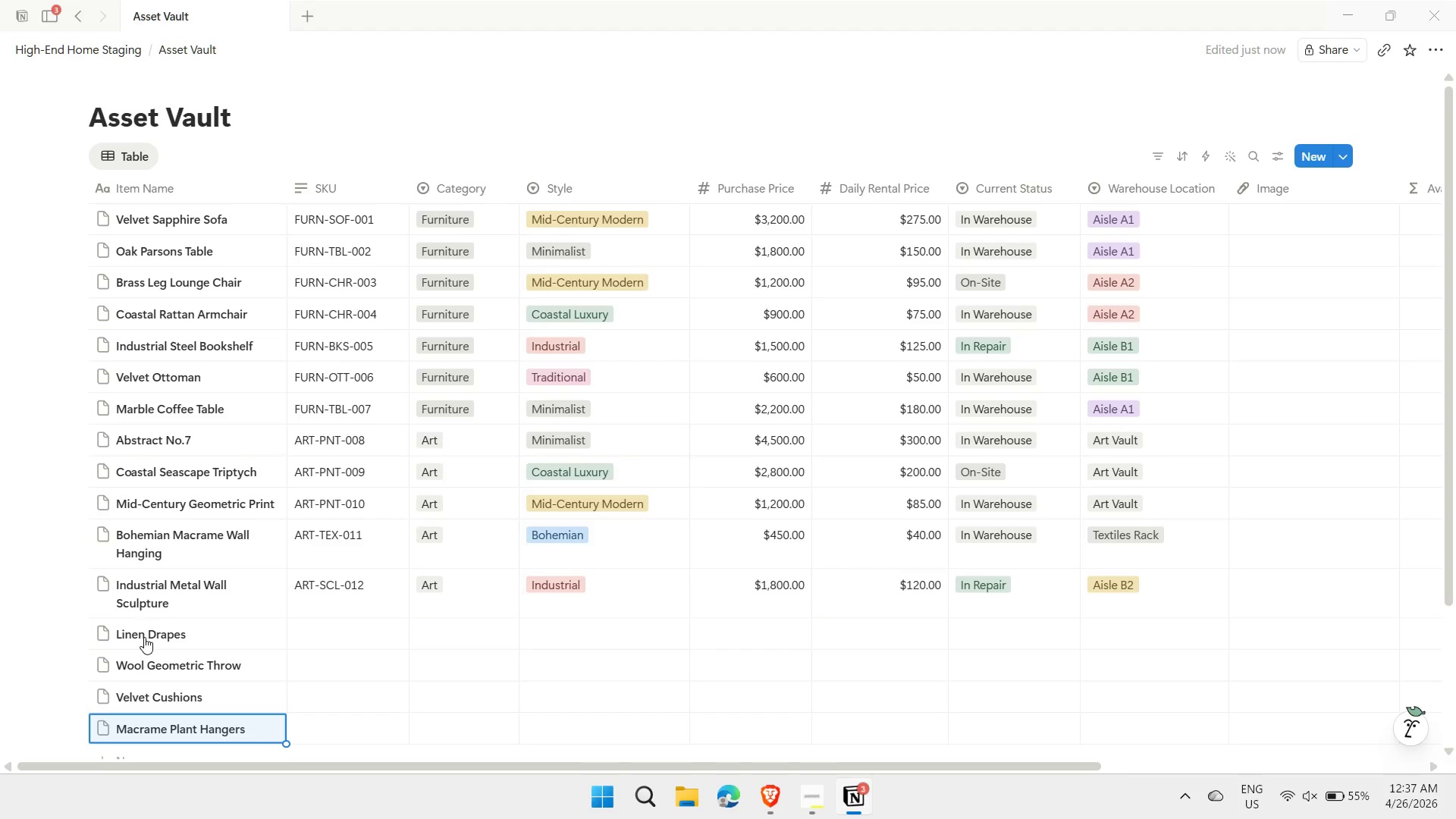 
key(ArrowDown)
 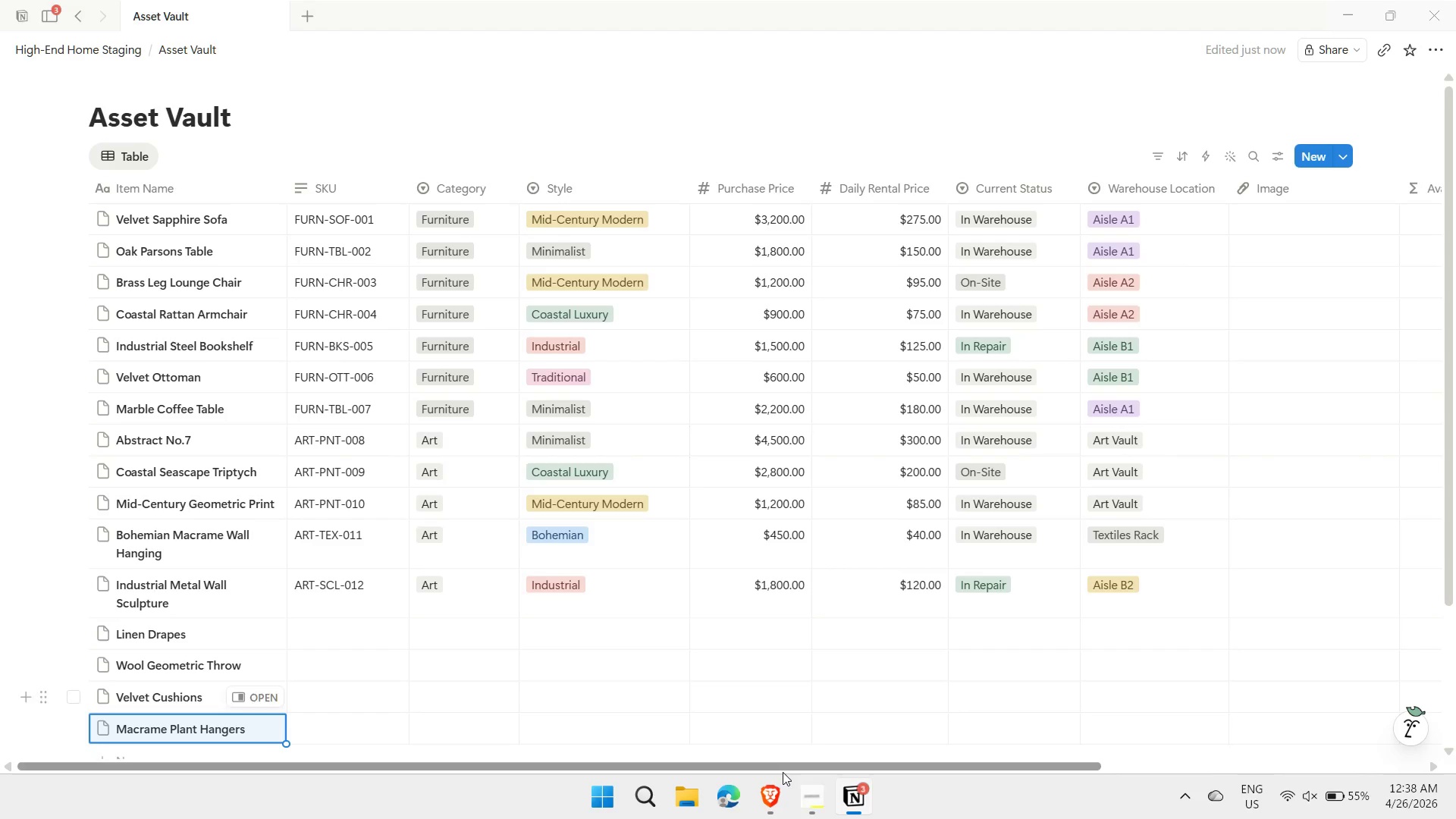 
left_click([816, 806])